 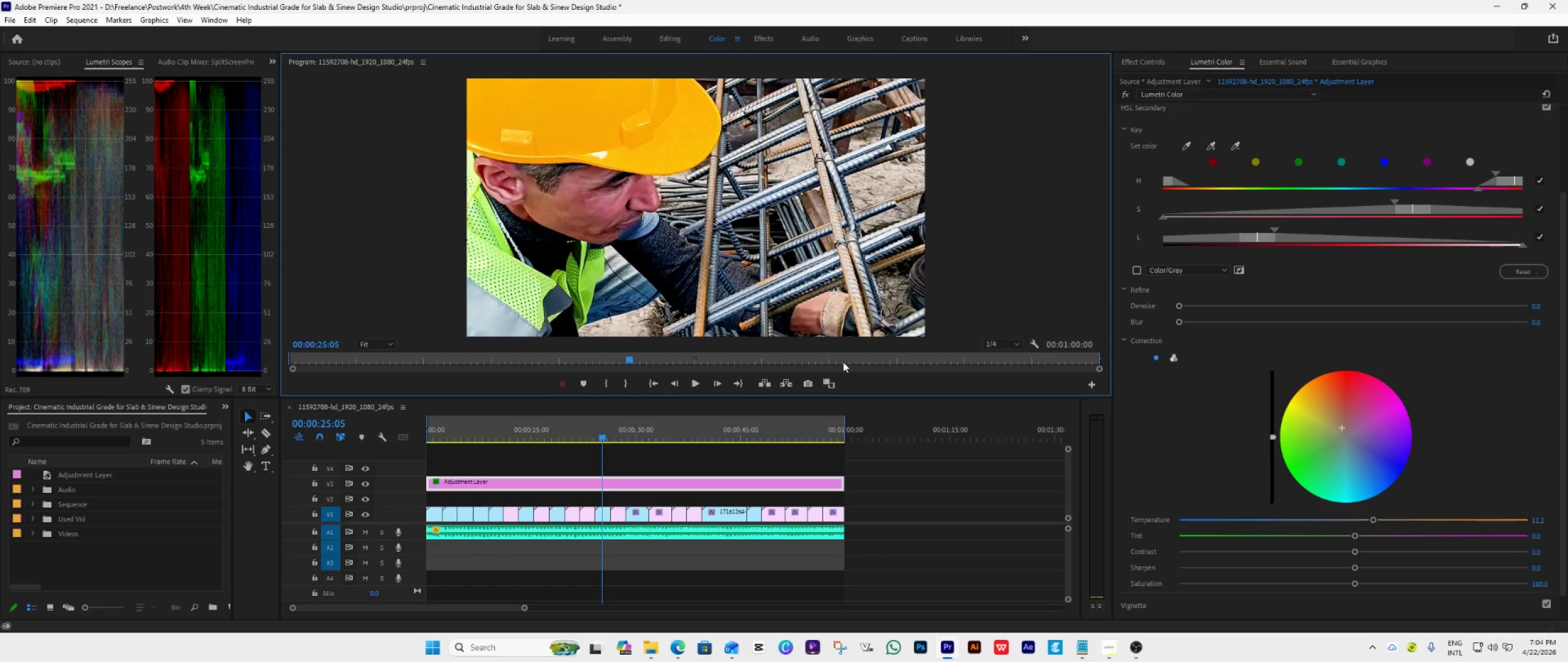 
left_click([1136, 66])
 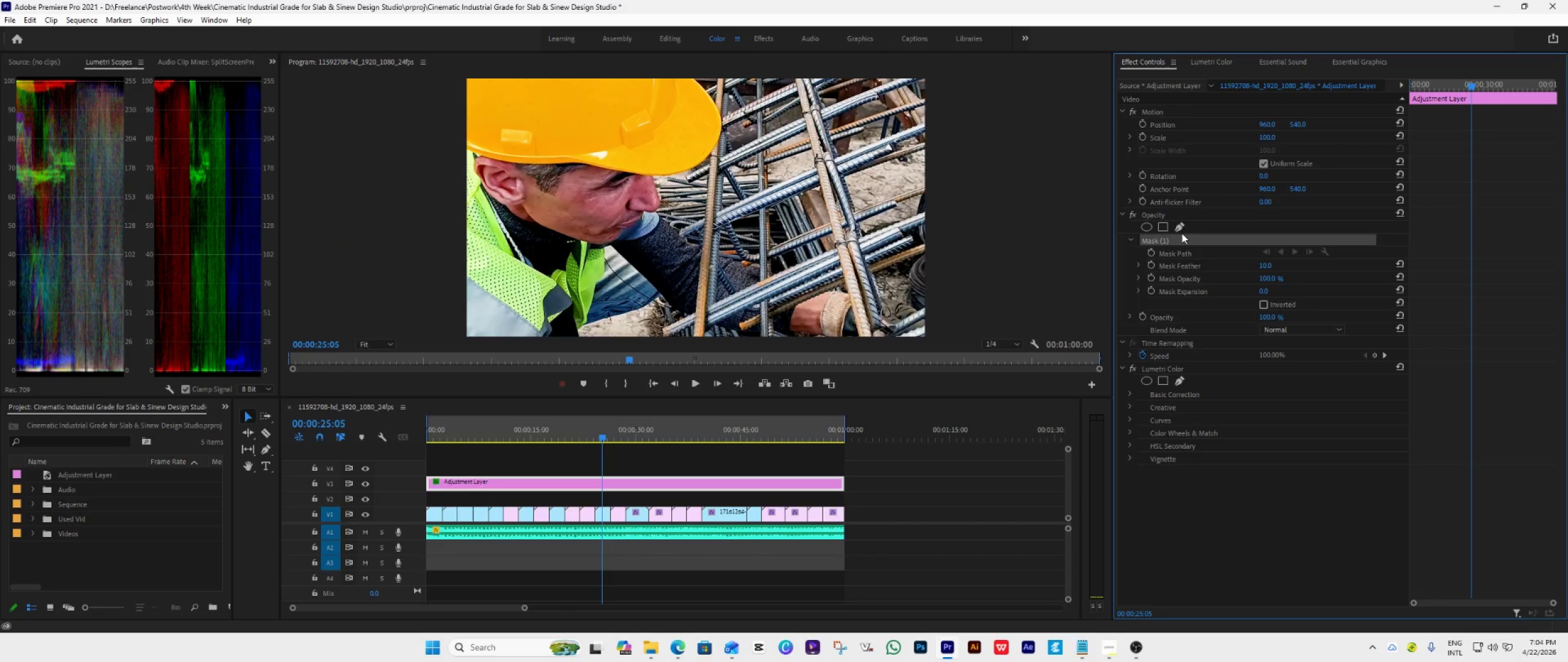 
left_click([1182, 227])
 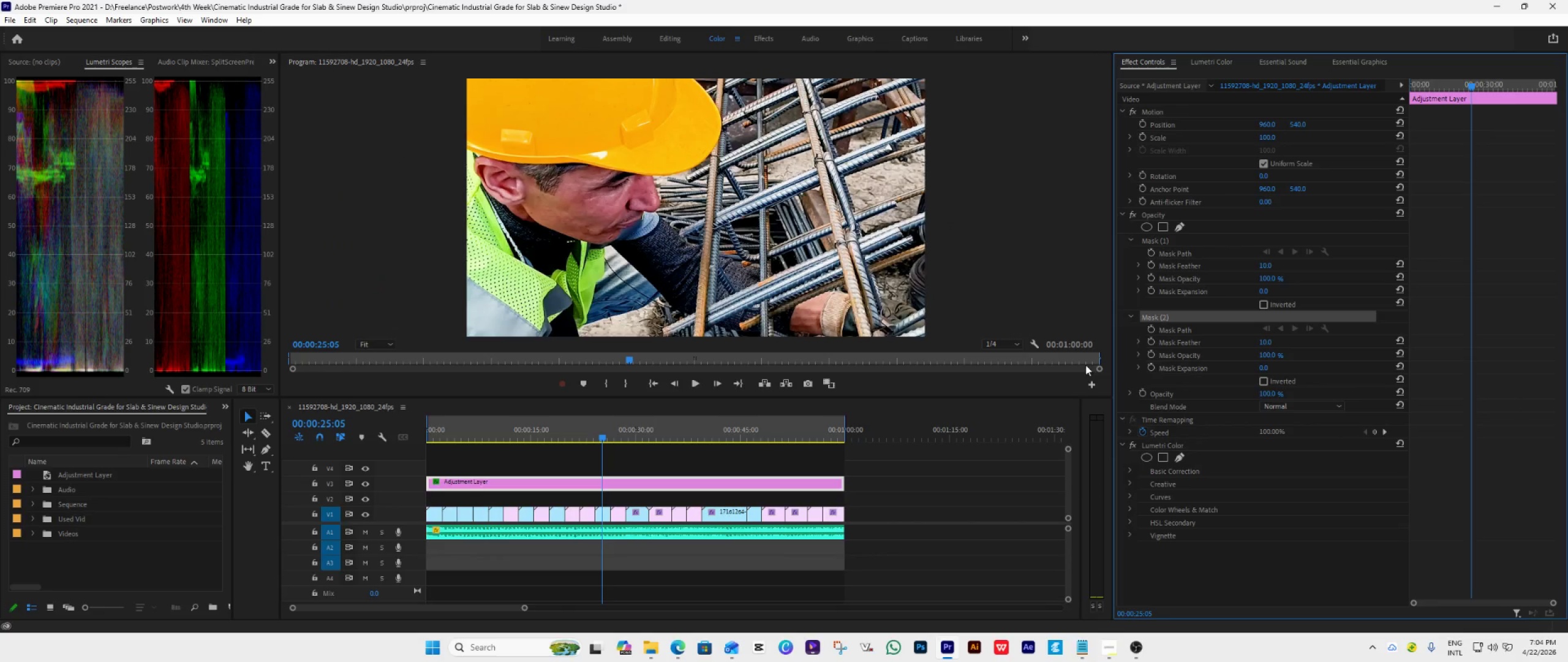 
left_click([1183, 317])
 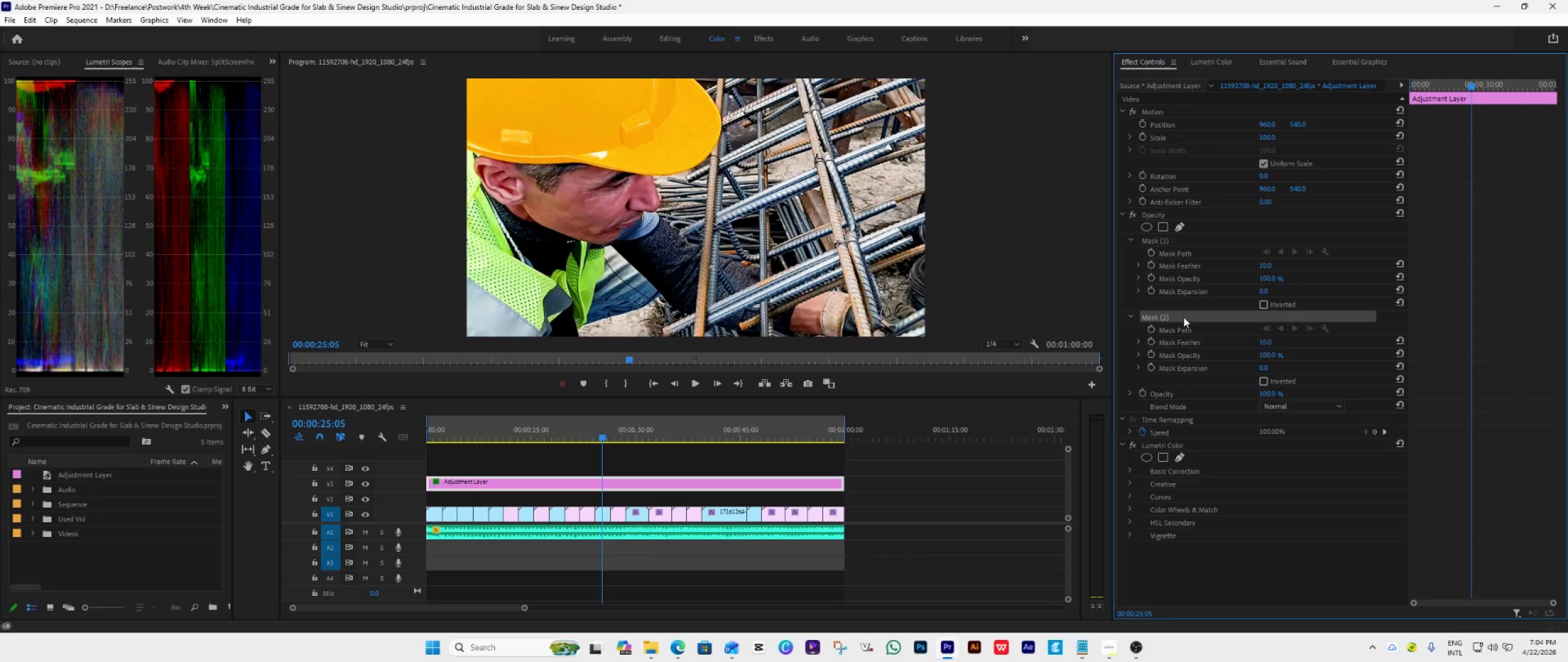 
key(Delete)
 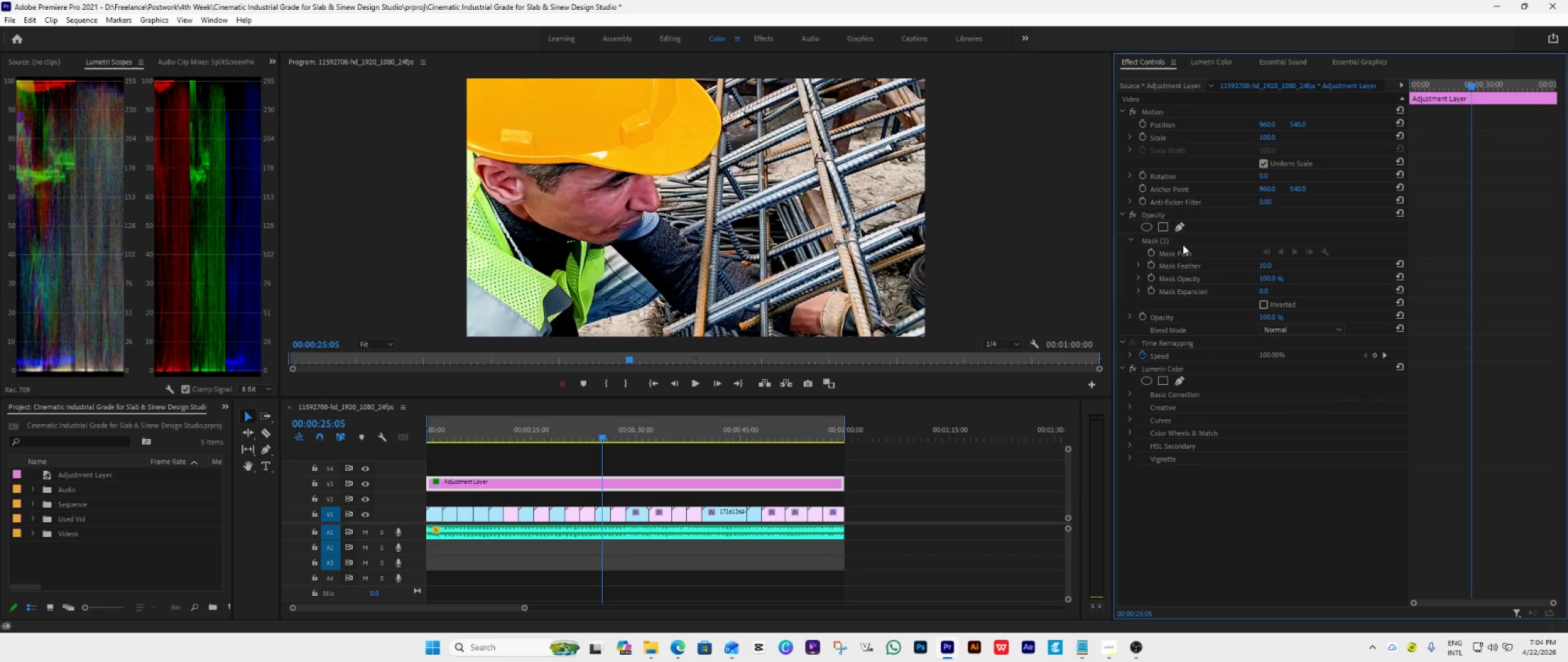 
left_click([1181, 238])
 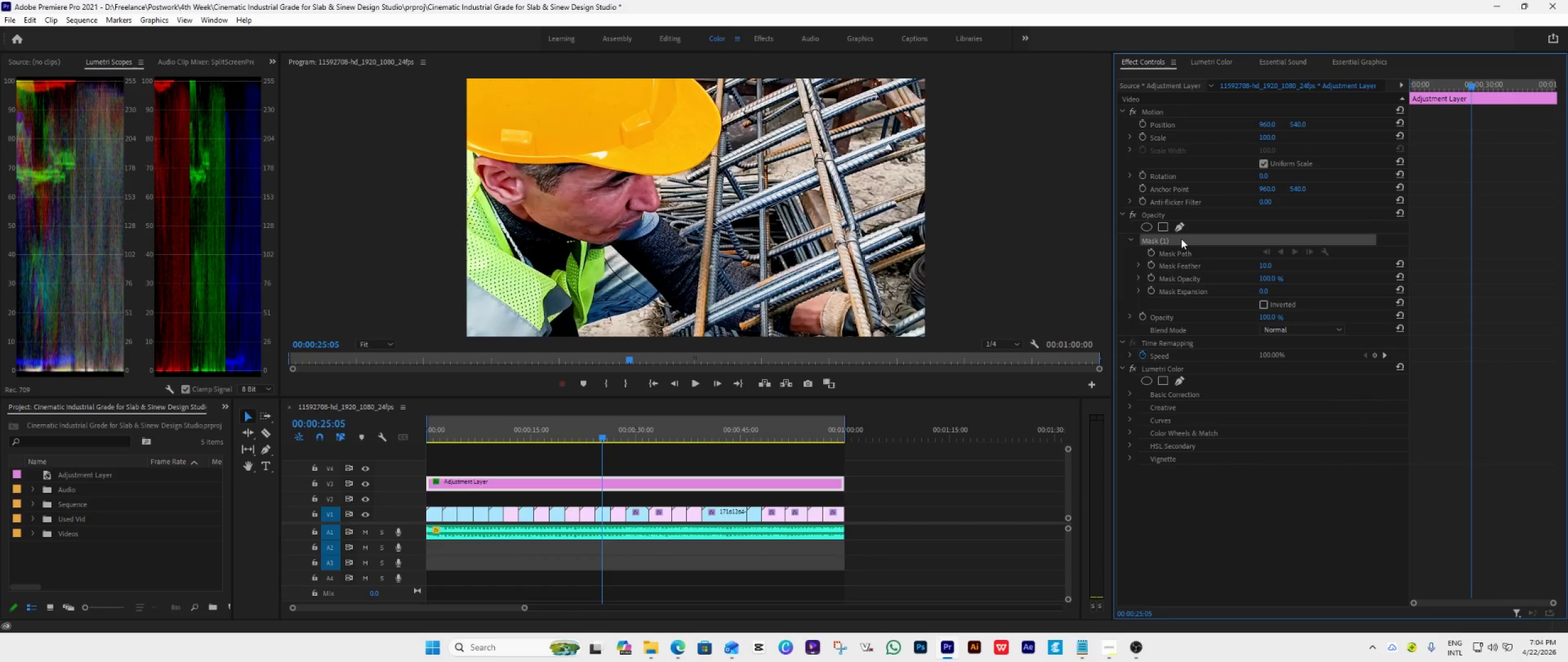 
key(Delete)
 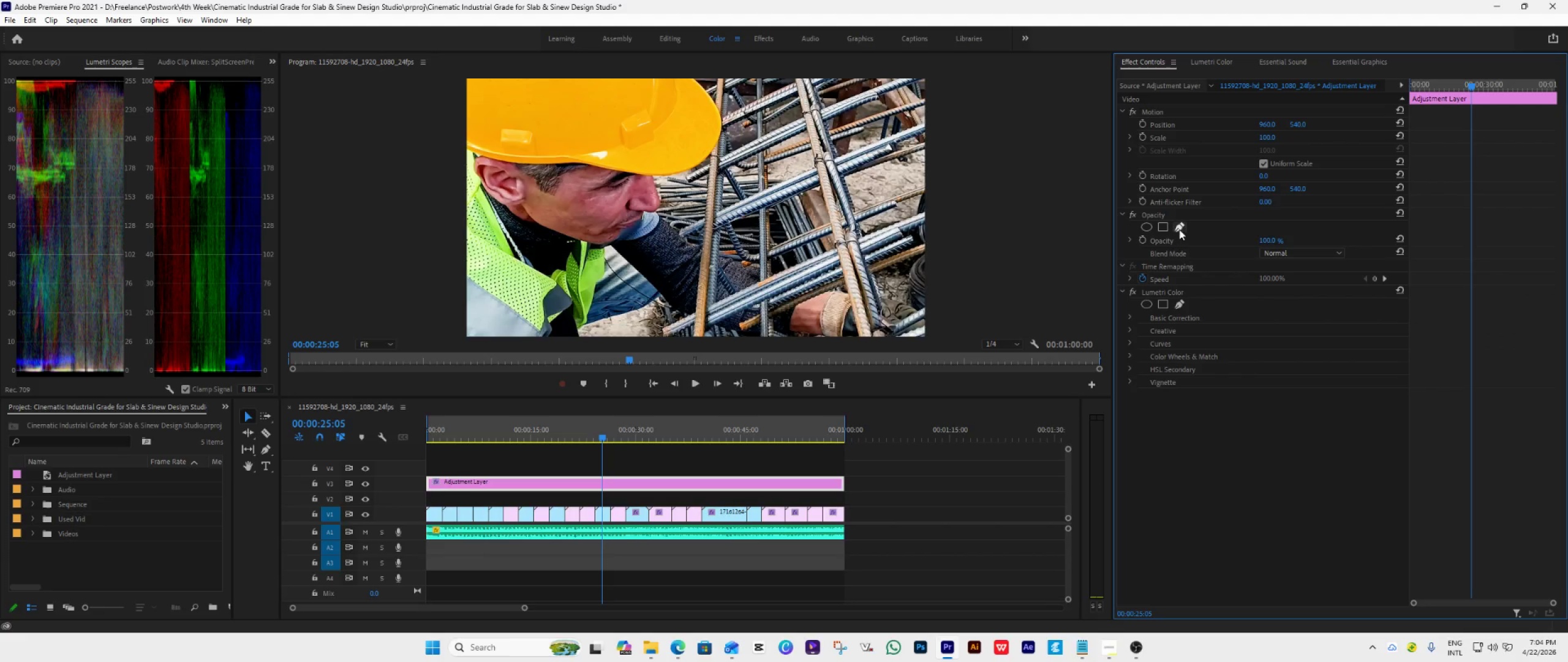 
left_click([1179, 229])
 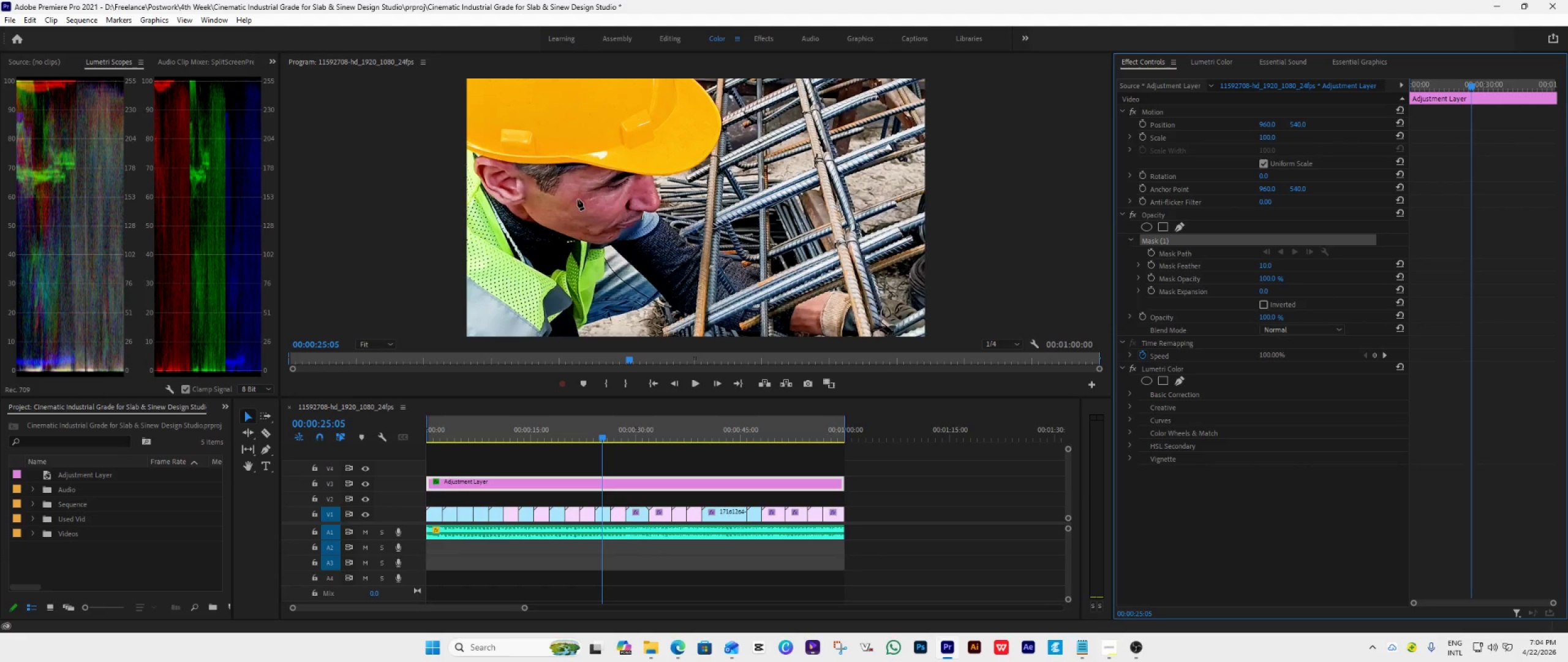 
left_click([577, 191])
 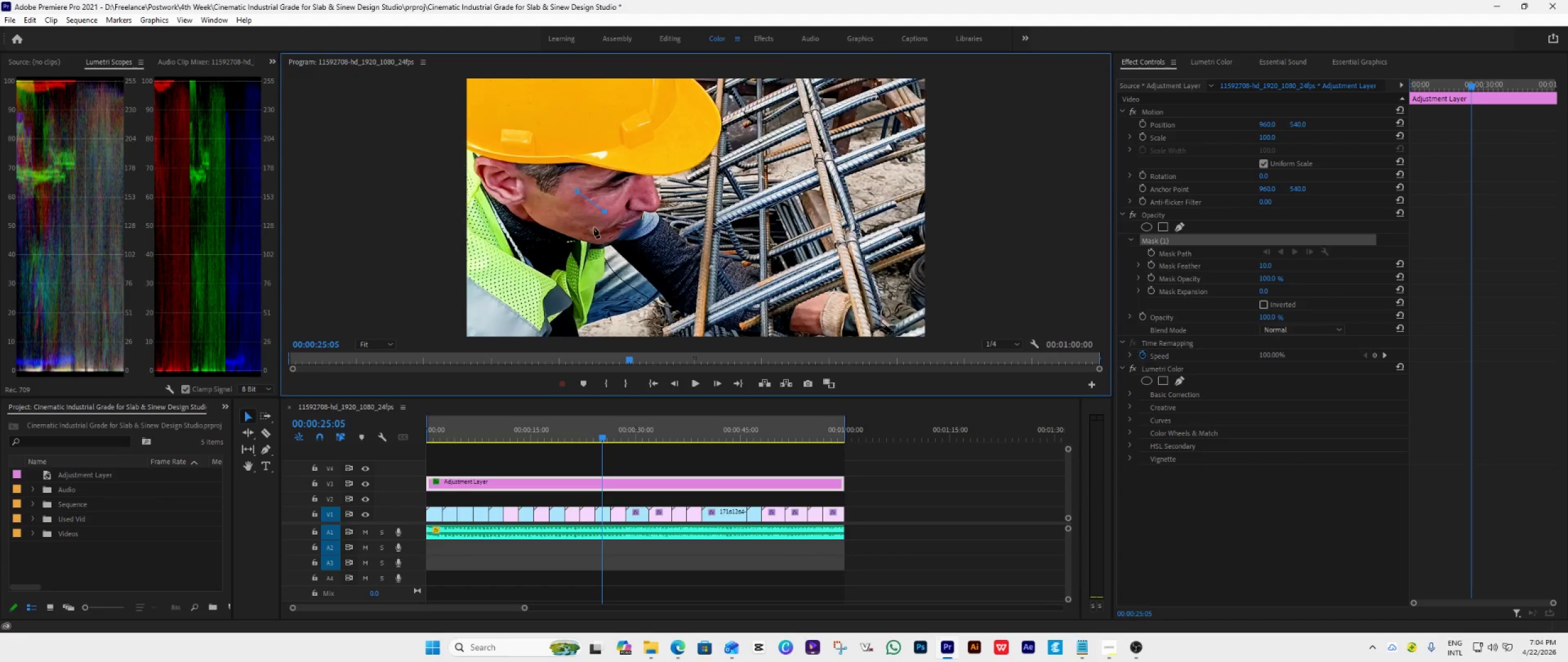 
double_click([590, 230])
 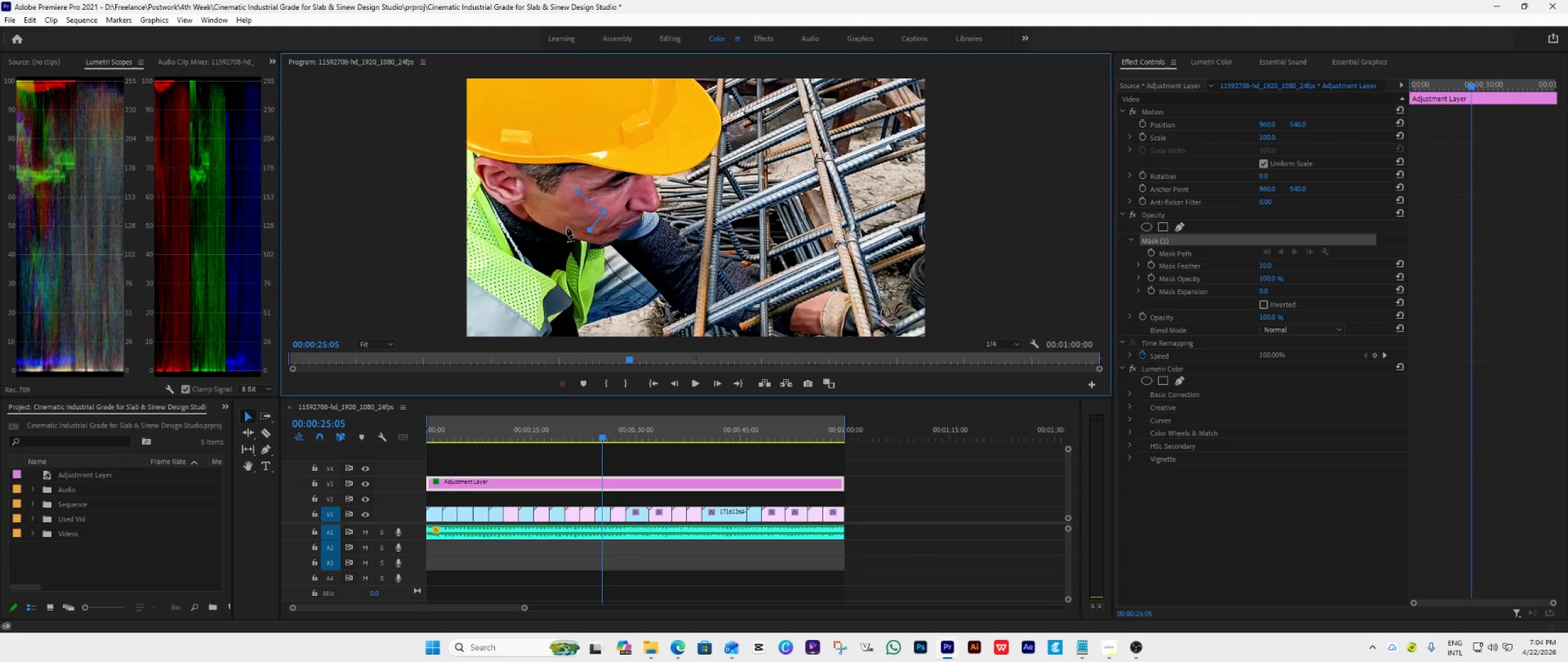 
left_click([567, 227])
 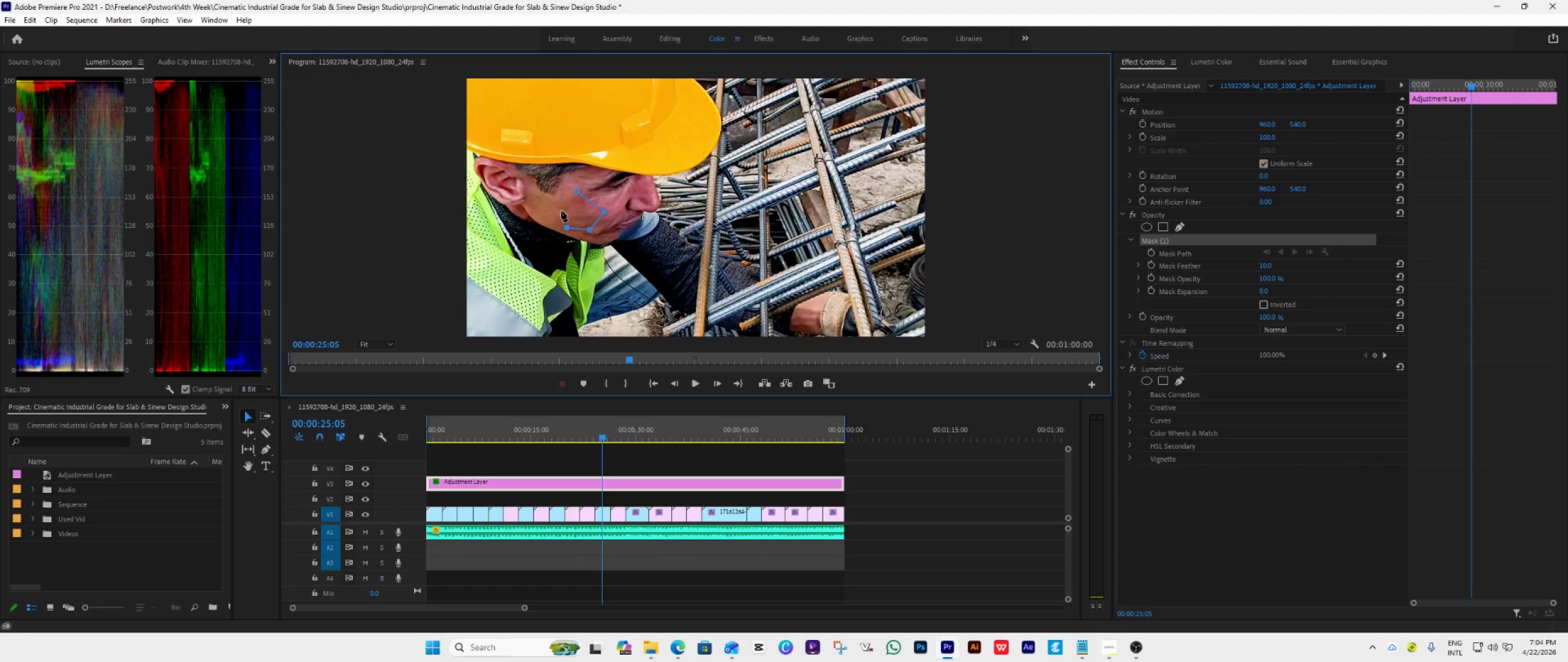 
left_click([561, 211])
 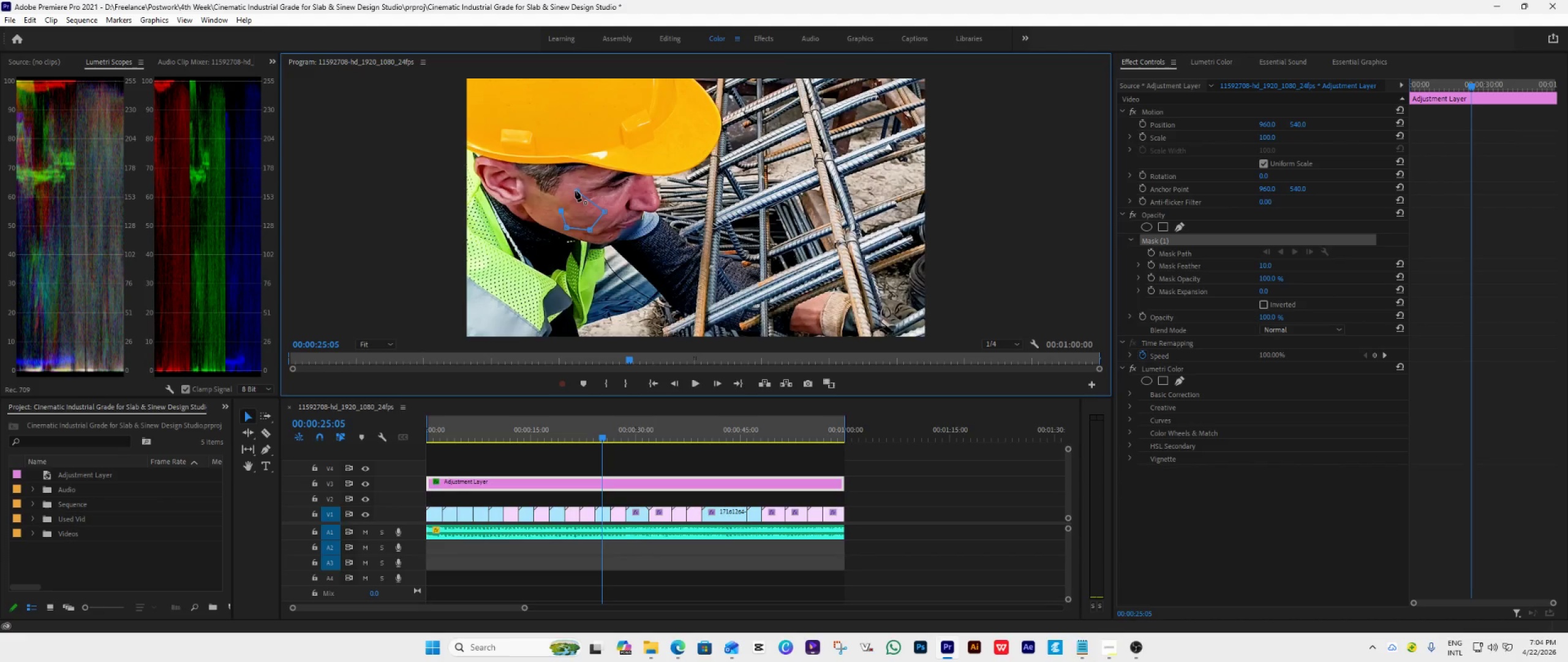 
left_click([575, 191])
 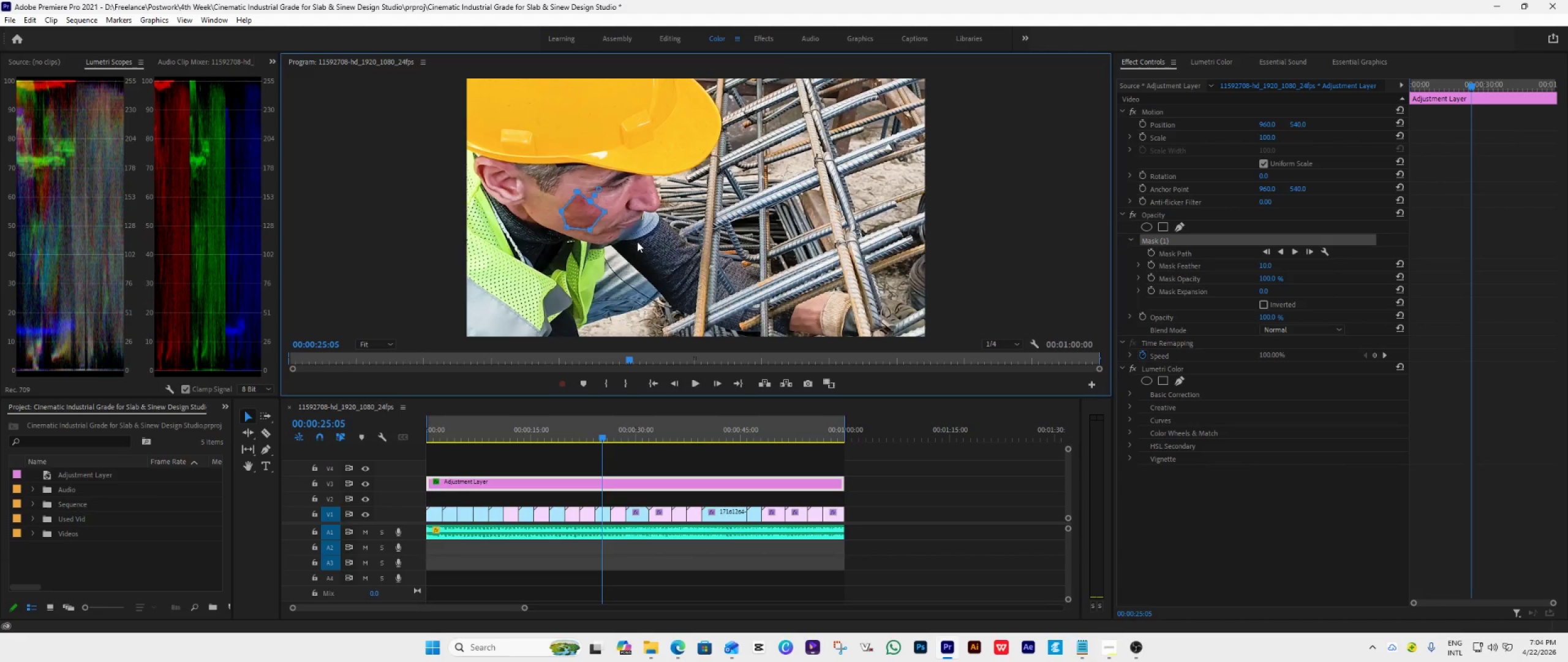 
wait(7.56)
 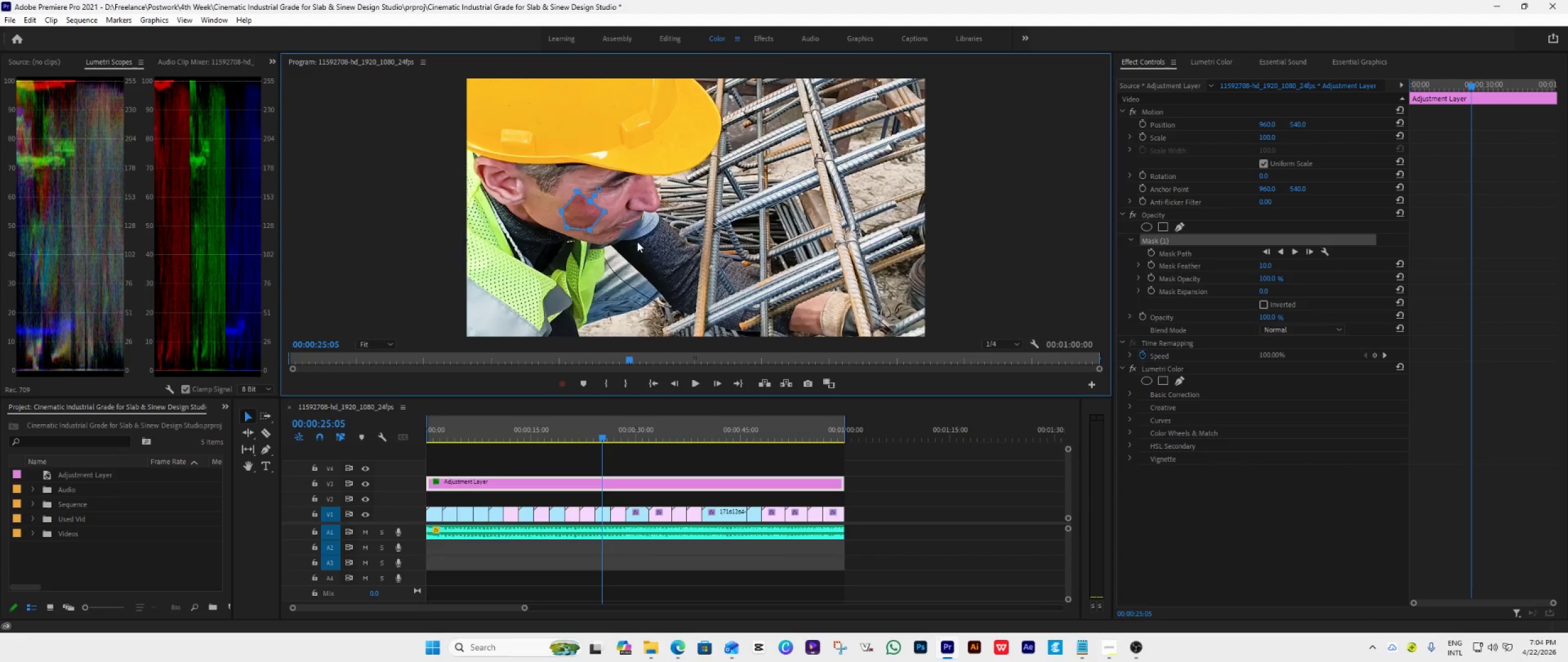 
right_click([210, 256])
 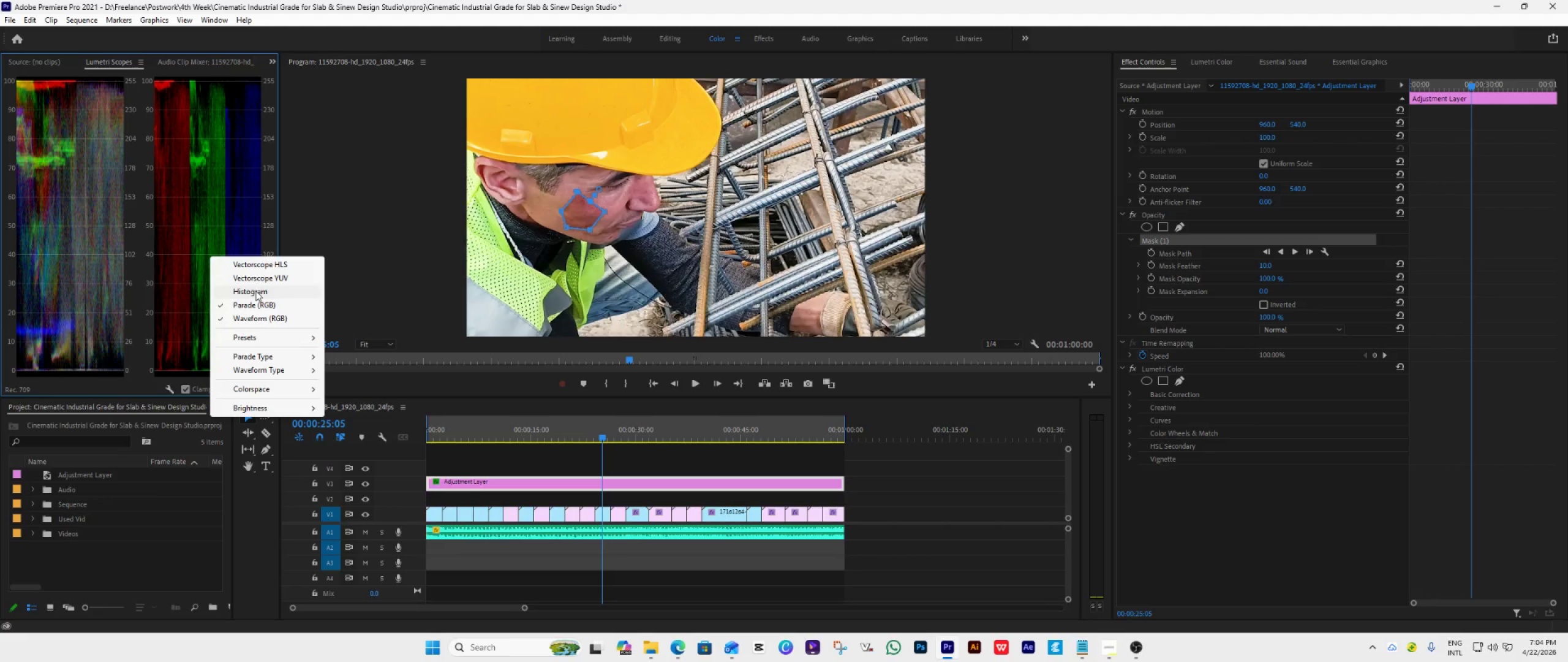 
left_click([258, 280])
 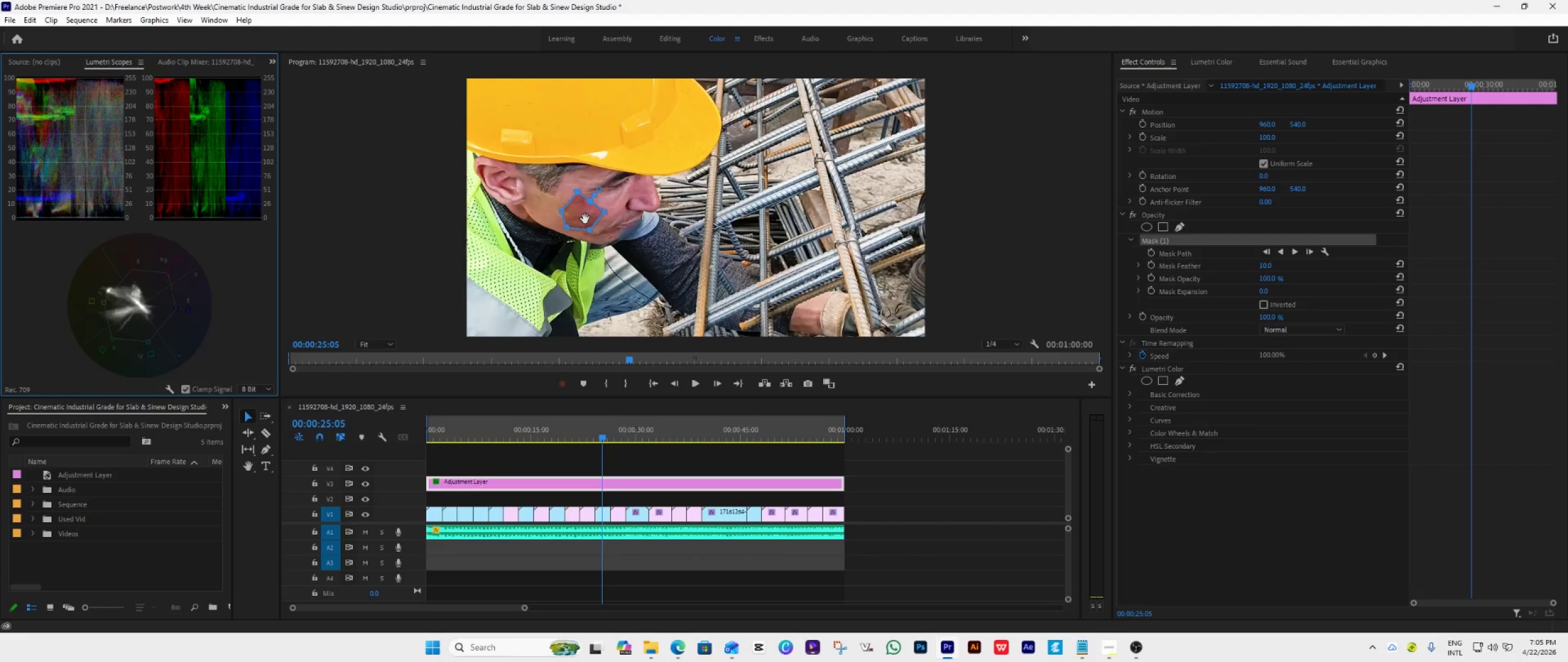 
wait(14.9)
 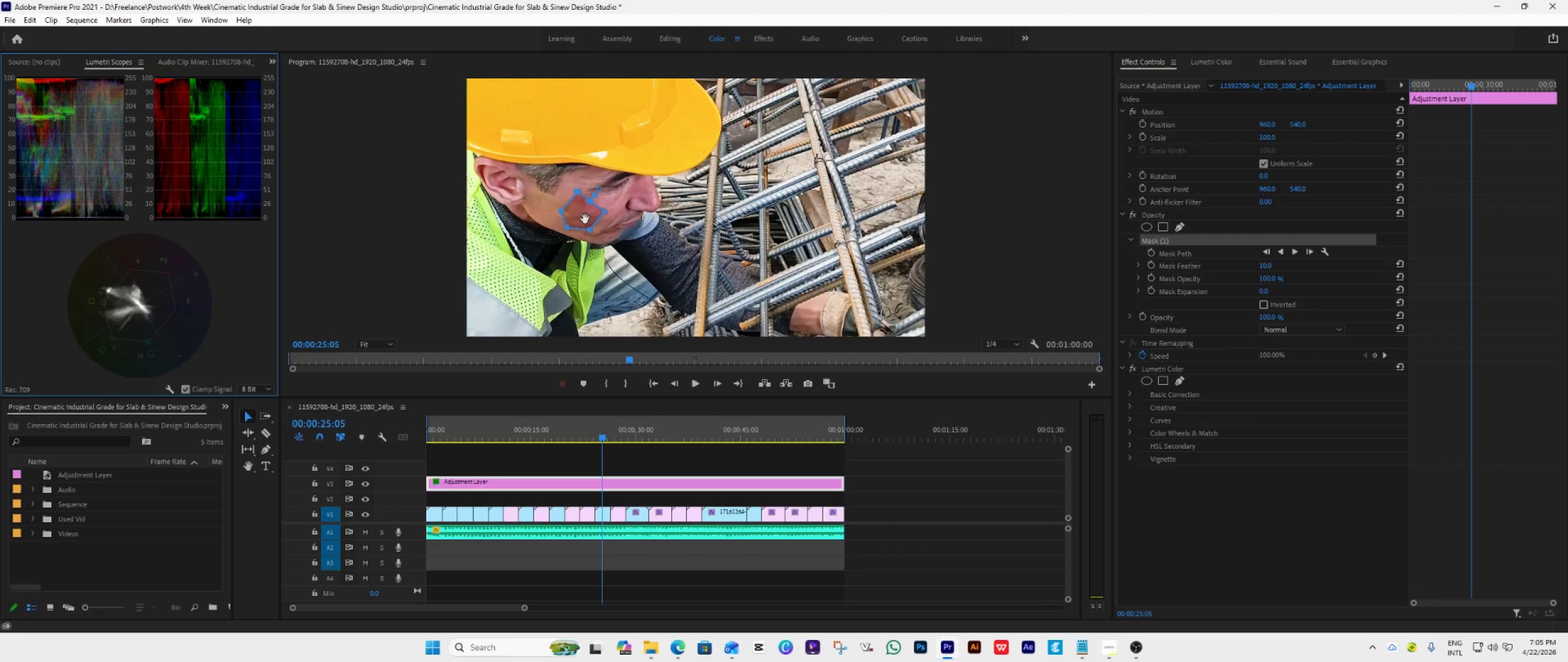 
hold_key(key=ControlLeft, duration=1.33)
 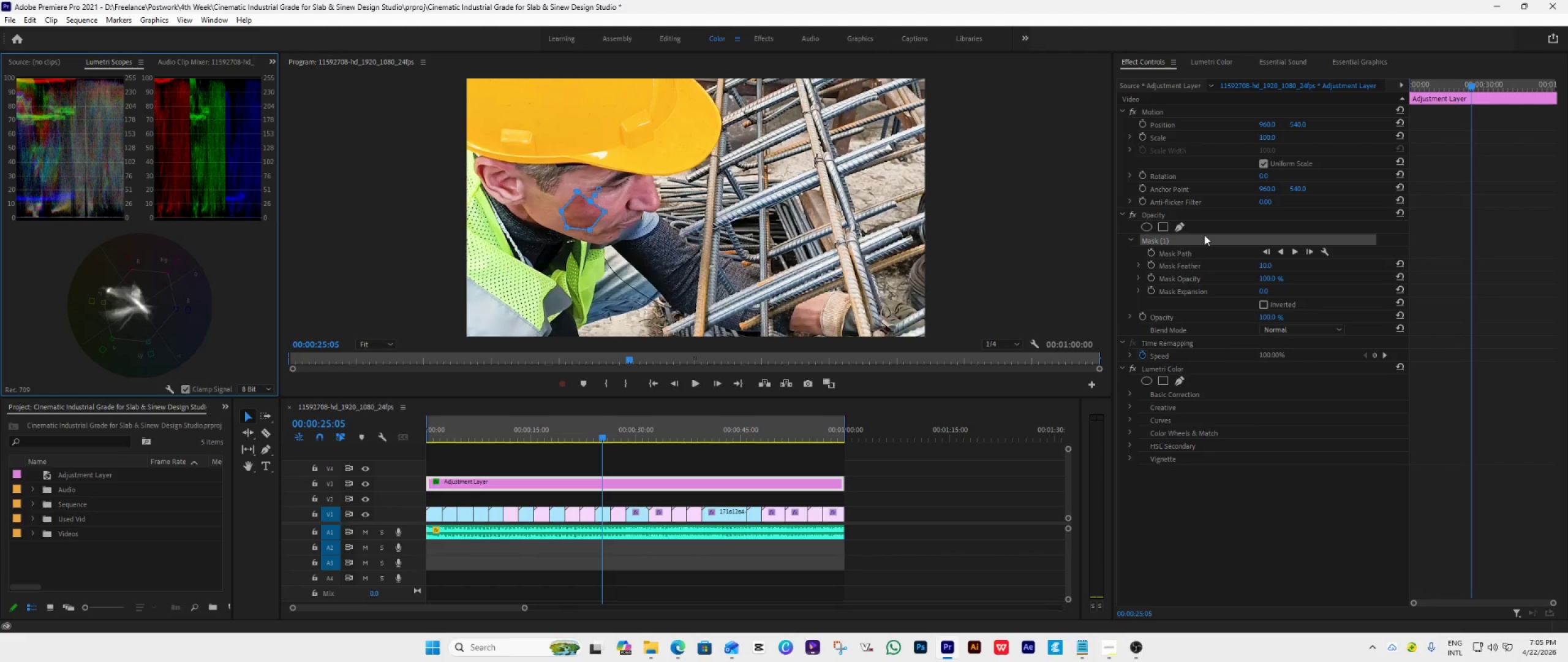 
left_click([1204, 235])
 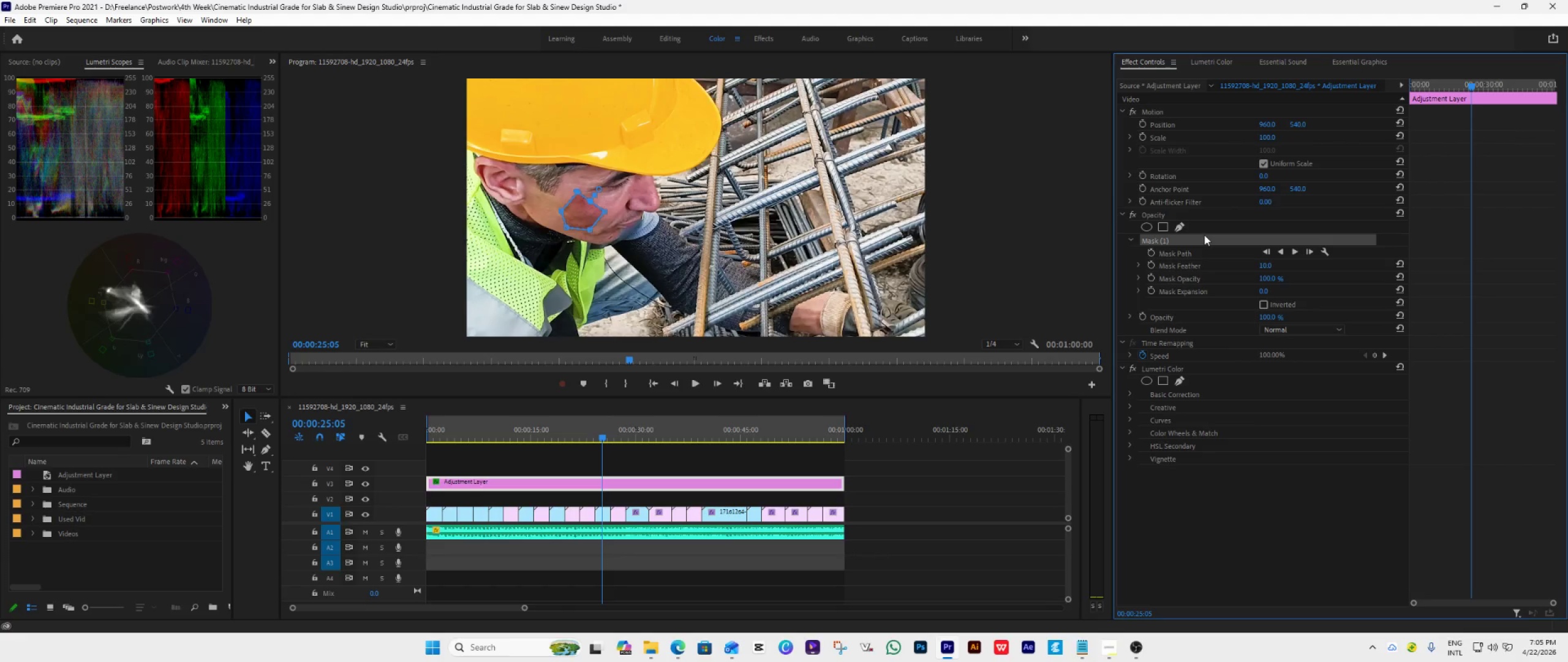 
key(Delete)
 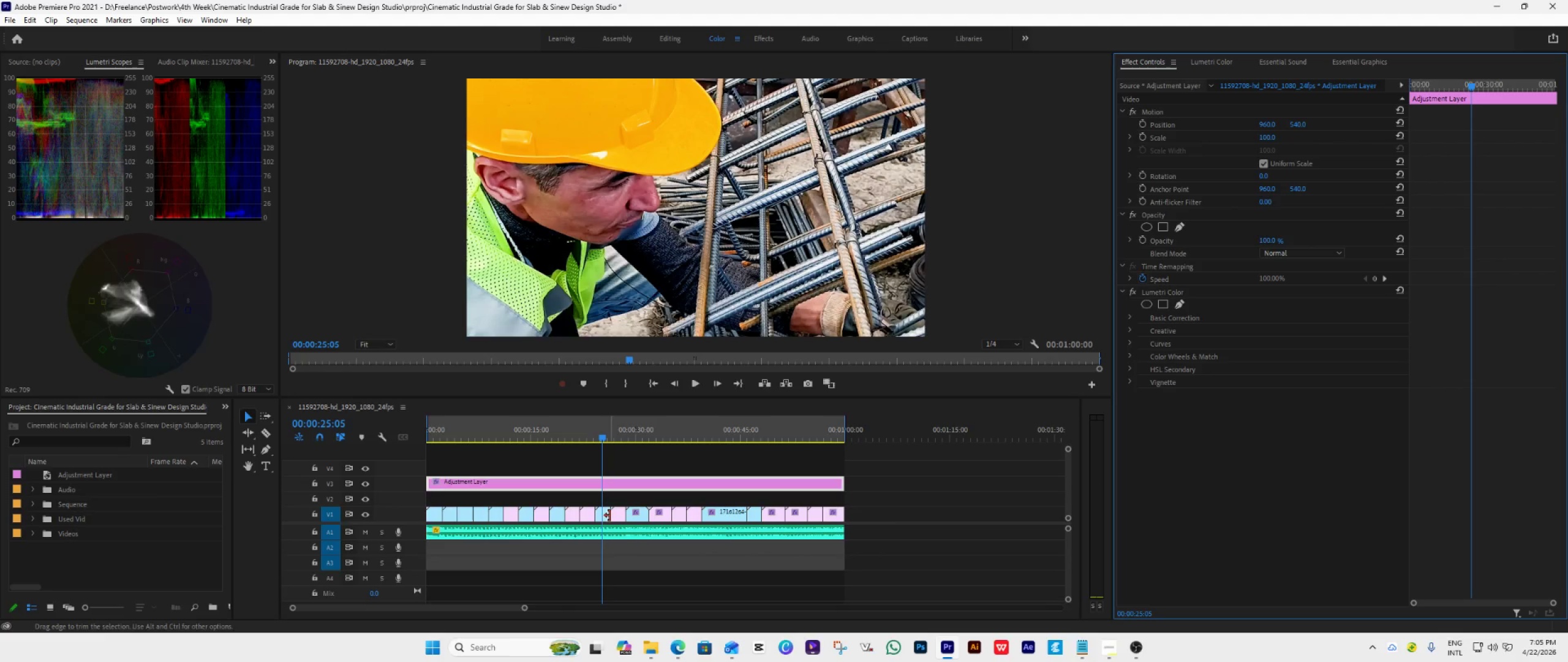 
left_click([603, 514])
 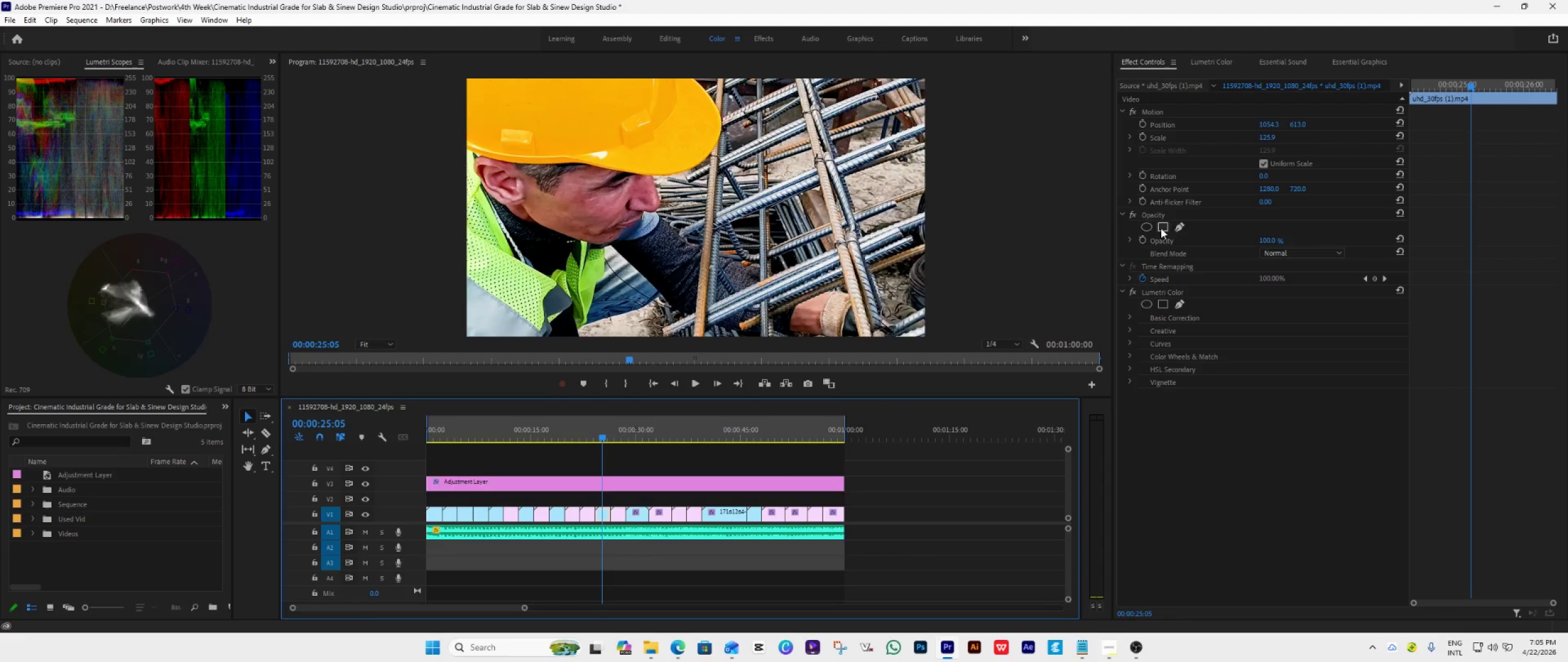 
left_click([1177, 226])
 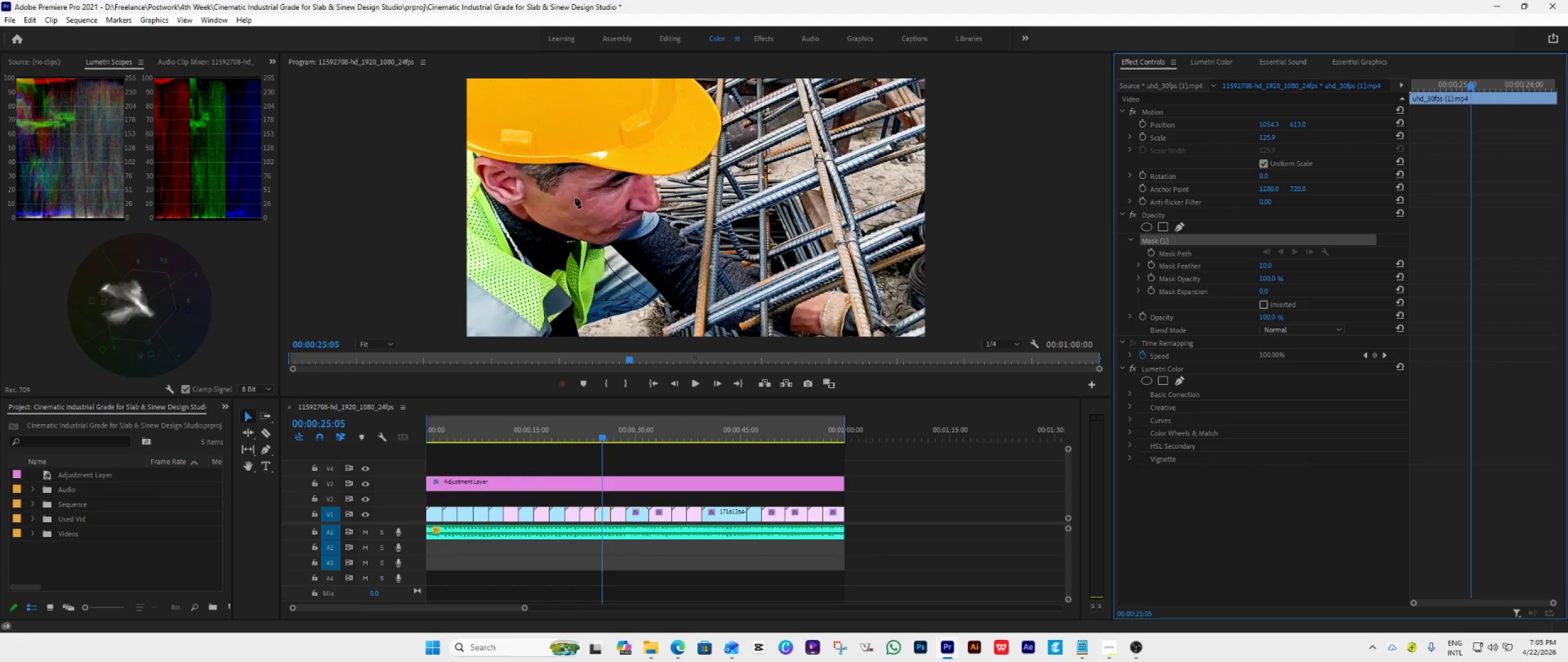 
left_click([573, 193])
 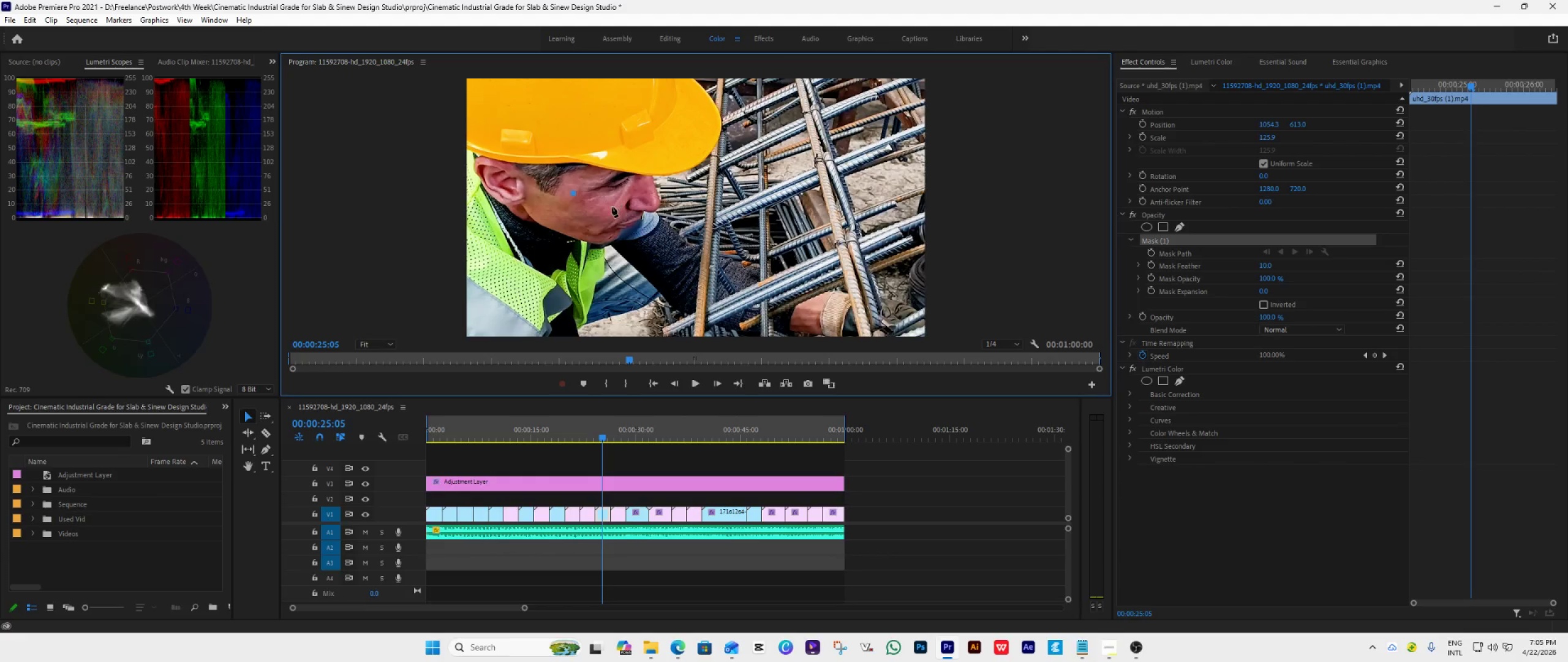 
left_click([612, 207])
 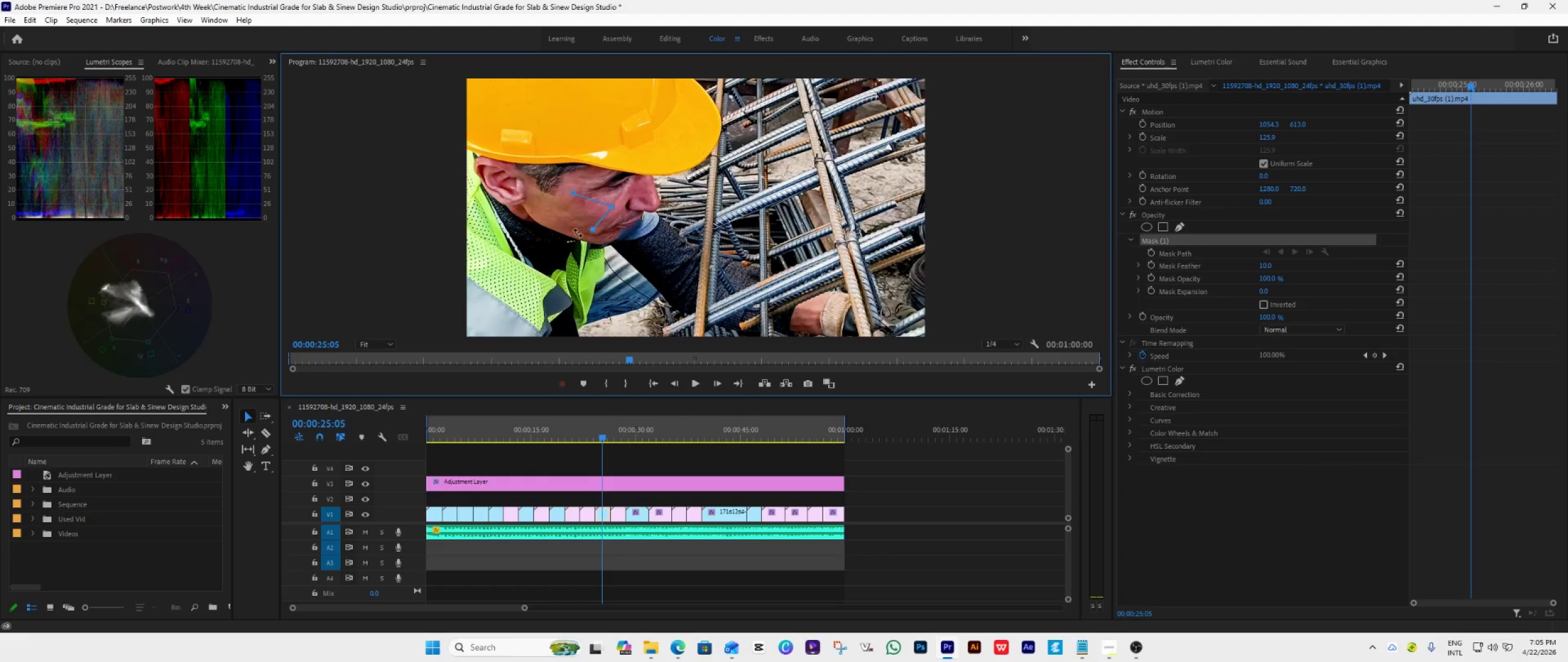 
left_click([571, 226])
 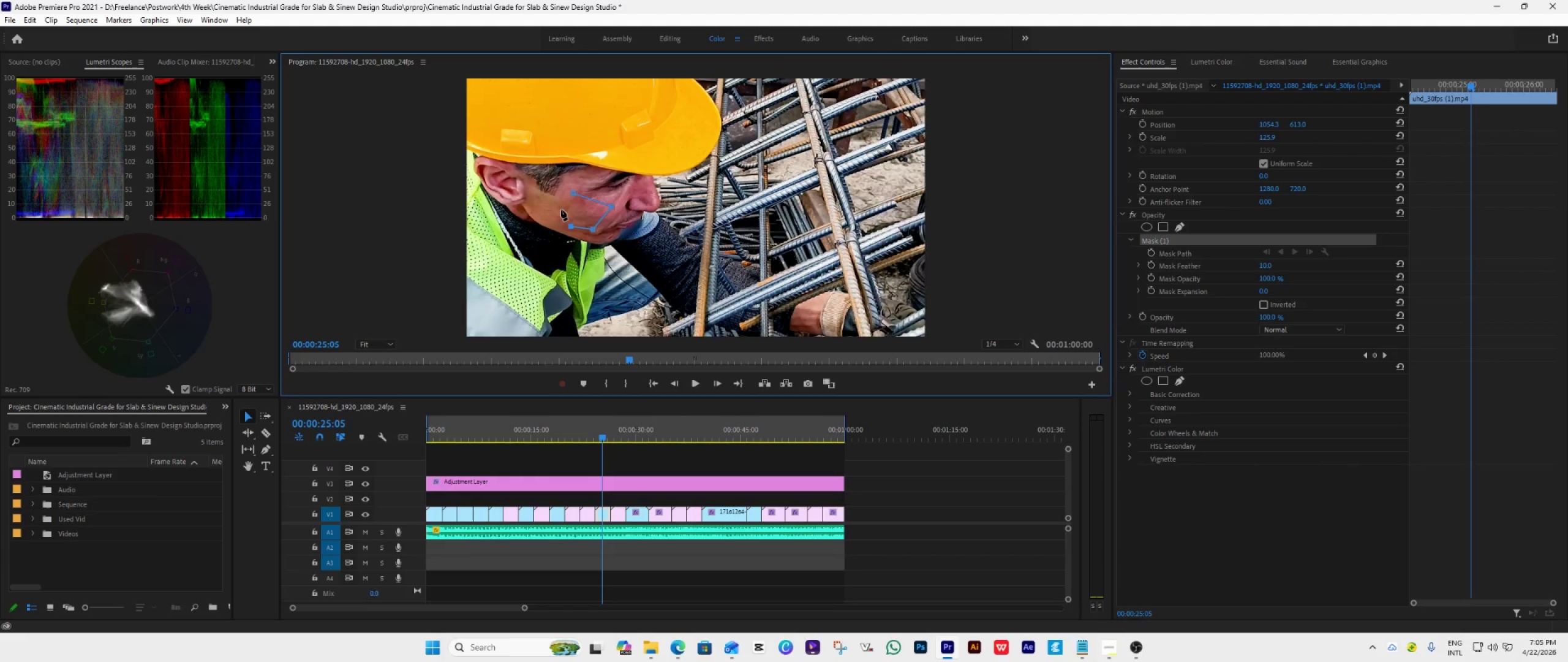 
double_click([561, 210])
 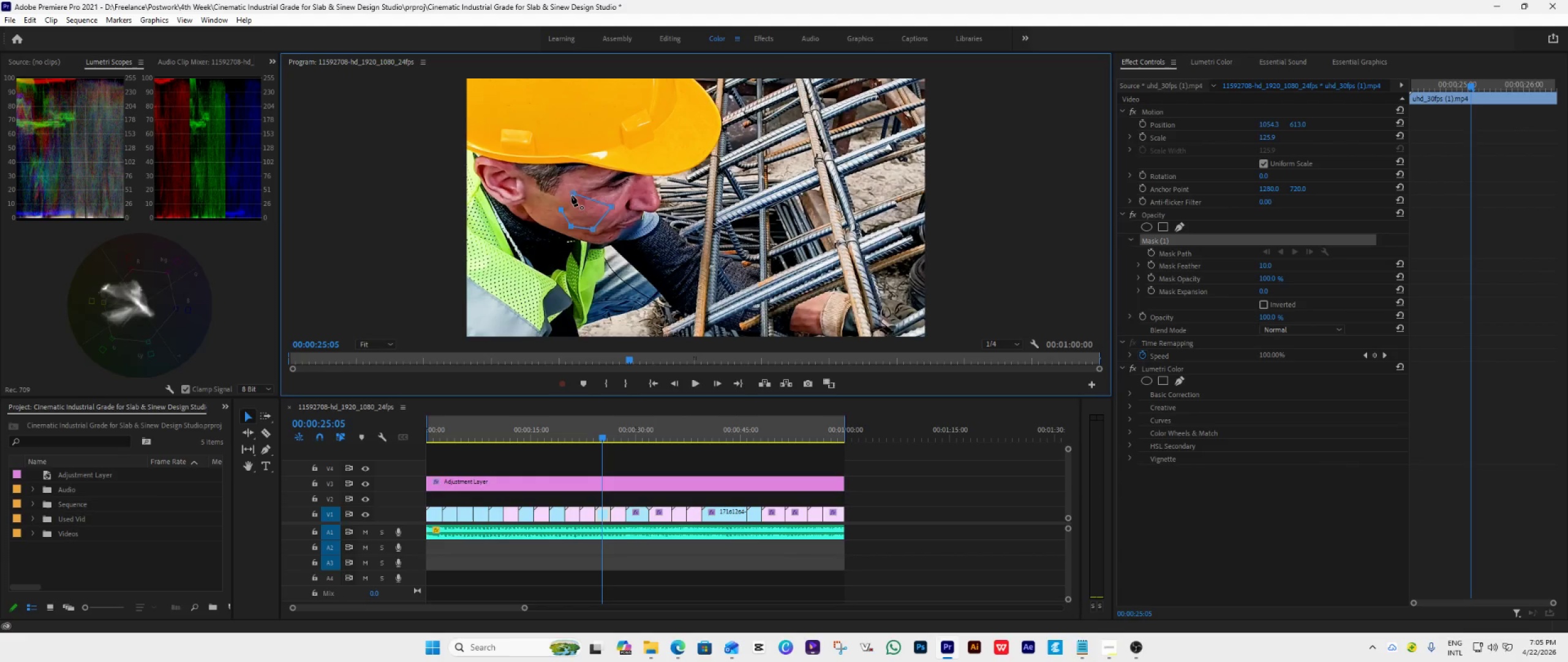 
left_click([571, 196])
 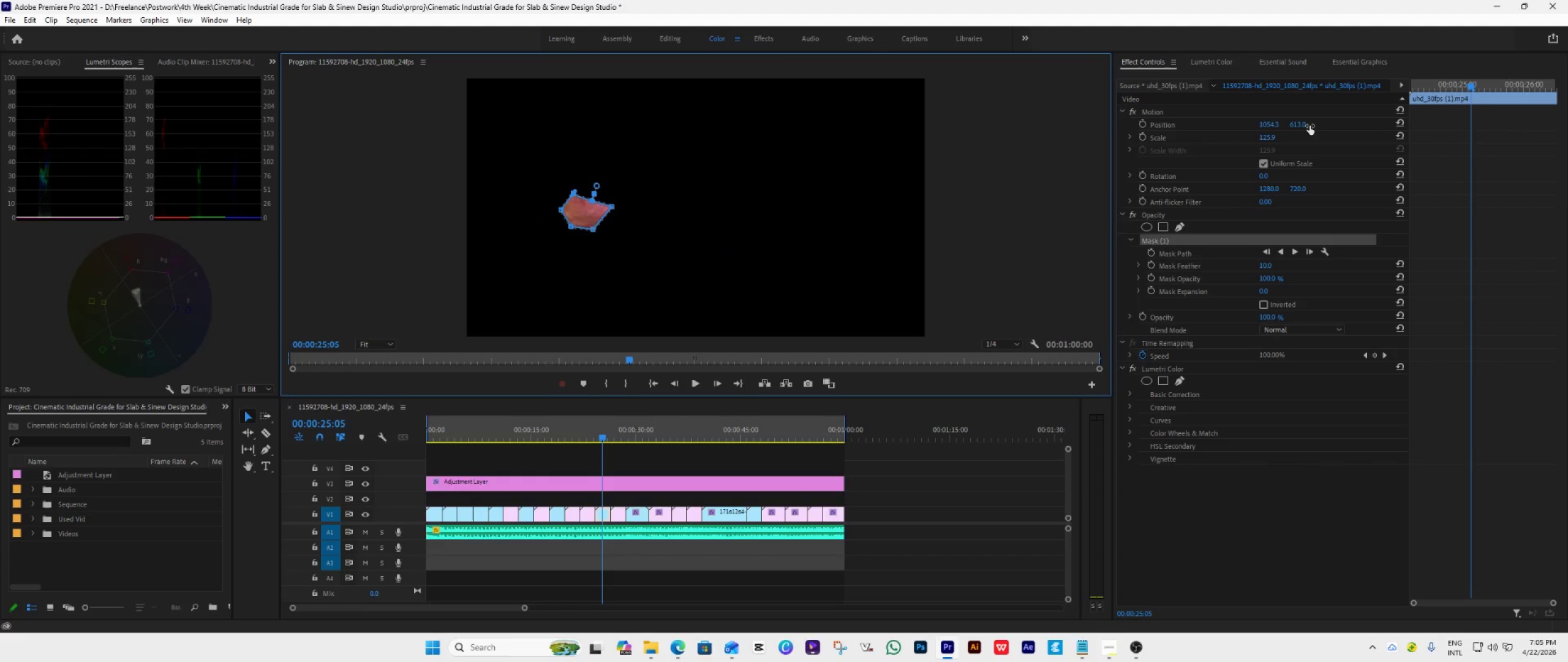 
left_click([1205, 69])
 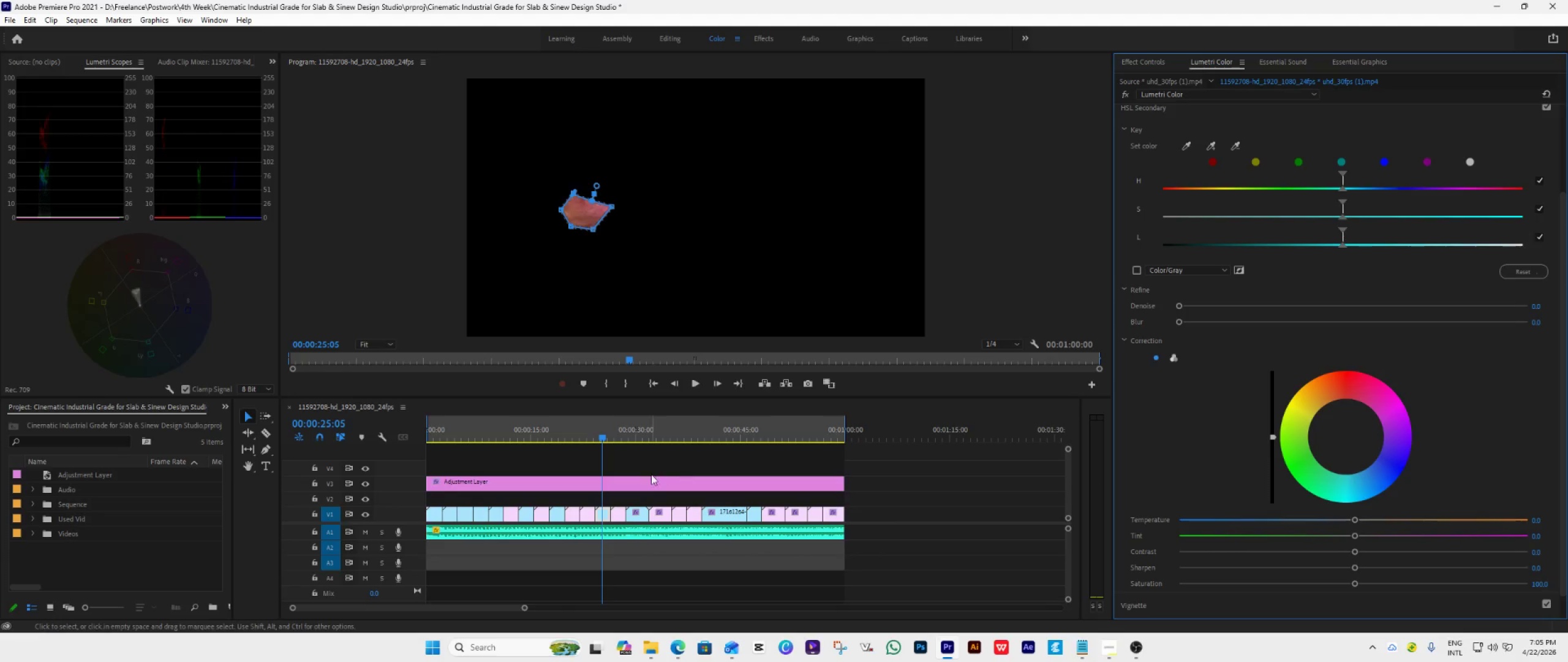 
left_click([638, 487])
 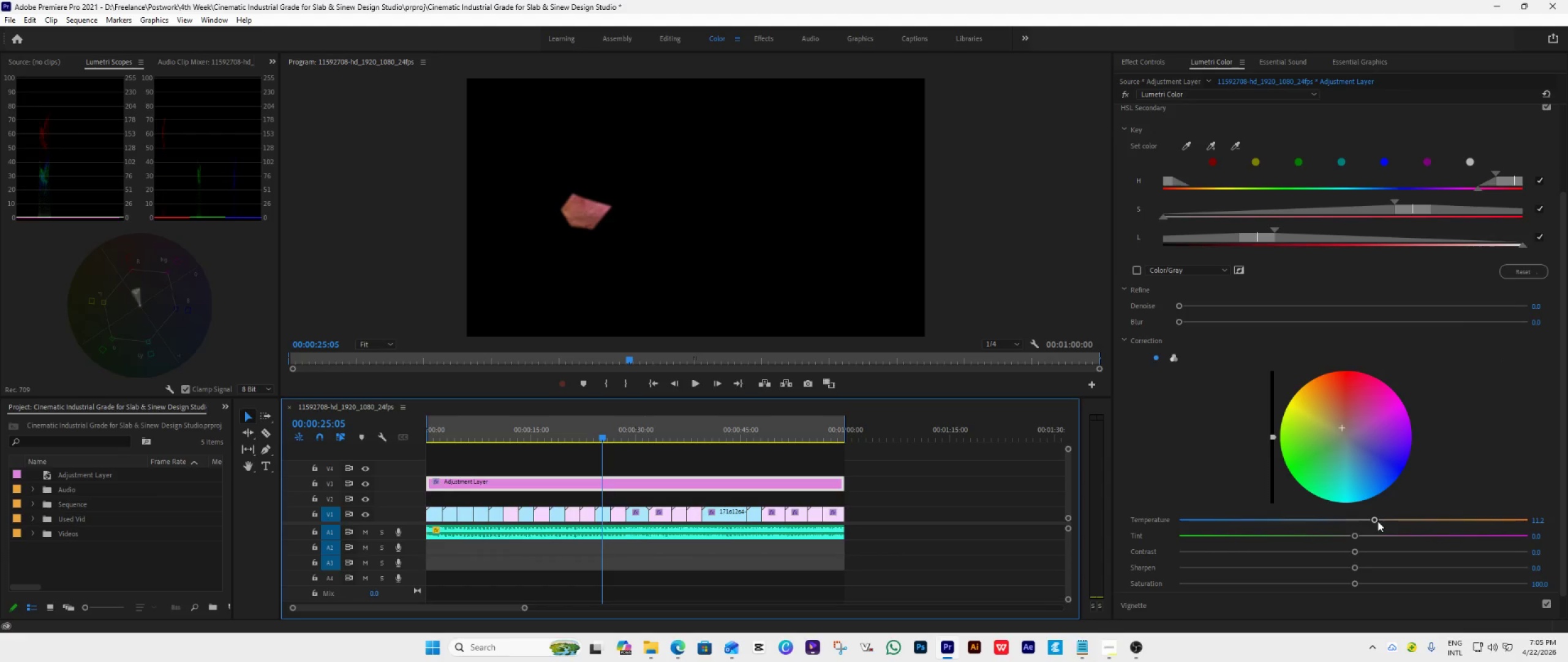 
left_click_drag(start_coordinate=[1357, 535], to_coordinate=[1193, 563])
 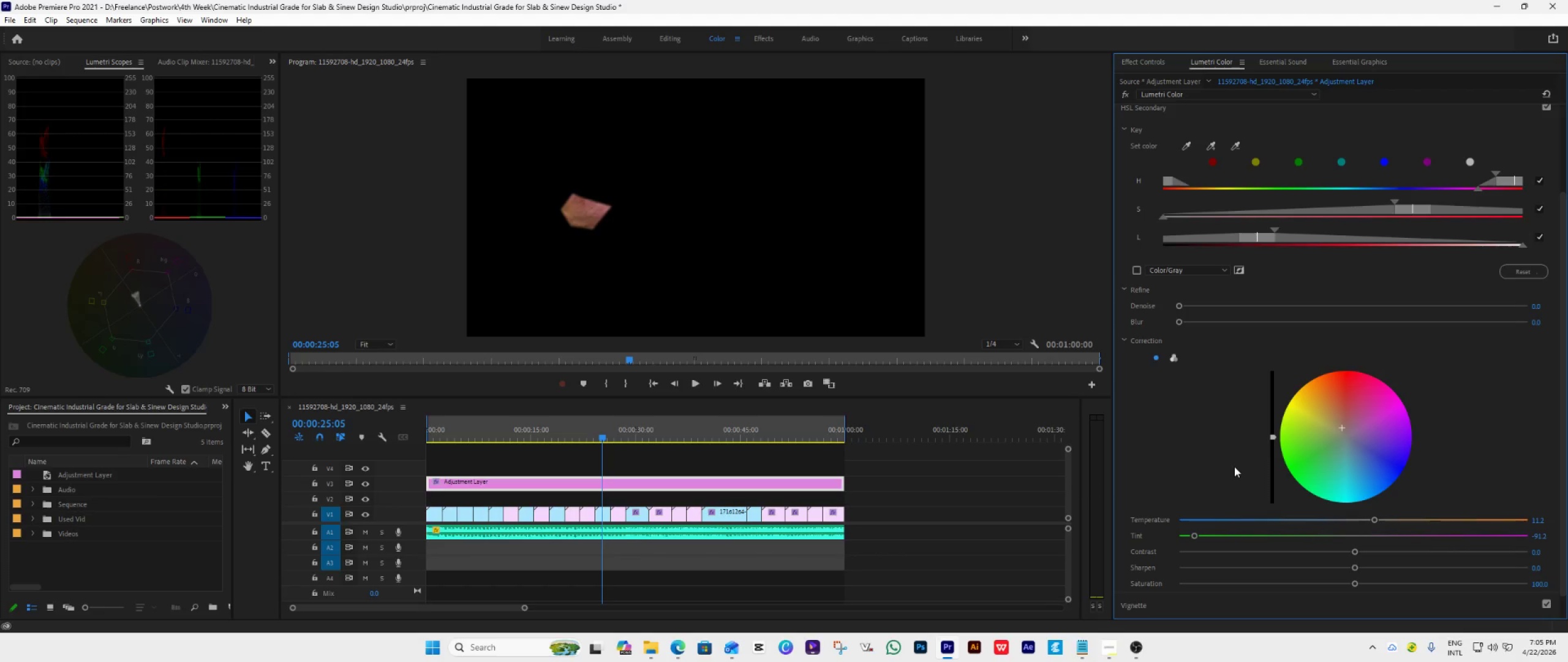 
wait(5.33)
 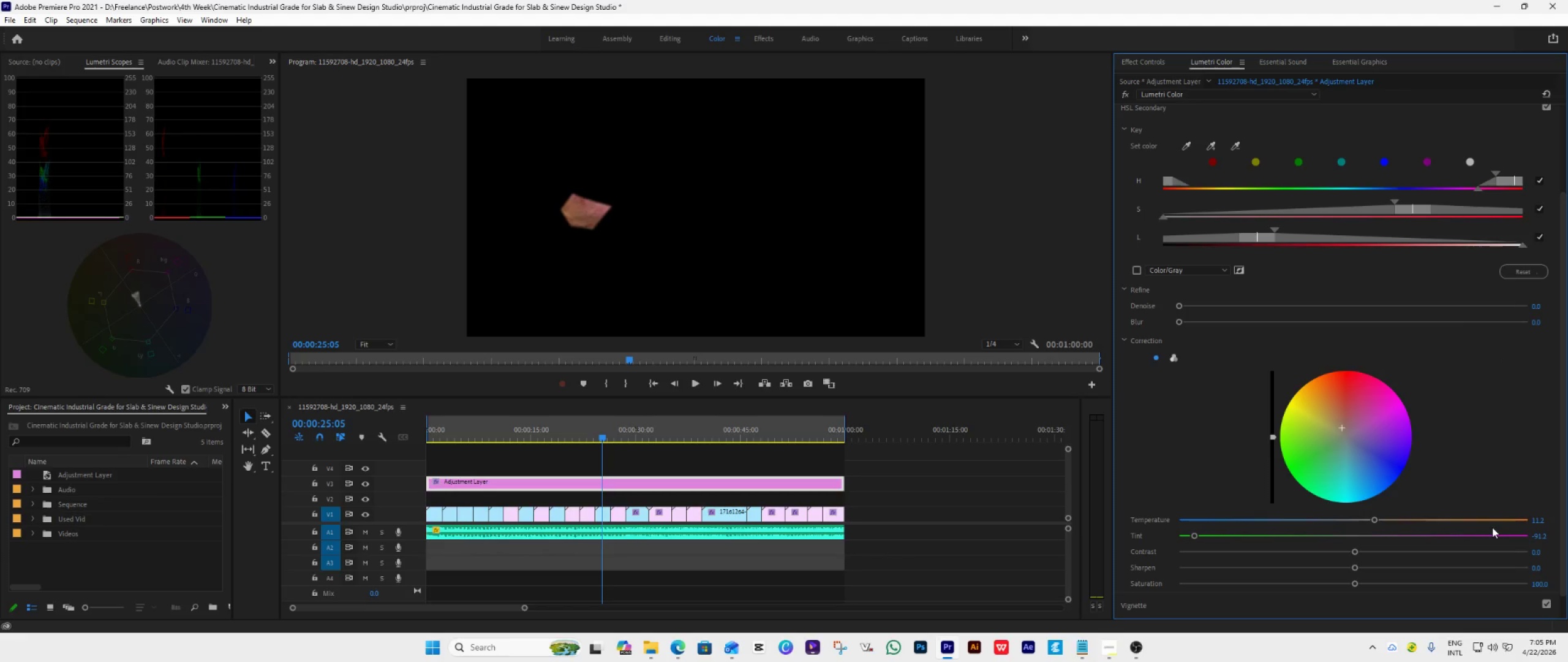 
left_click_drag(start_coordinate=[1193, 538], to_coordinate=[1172, 545])
 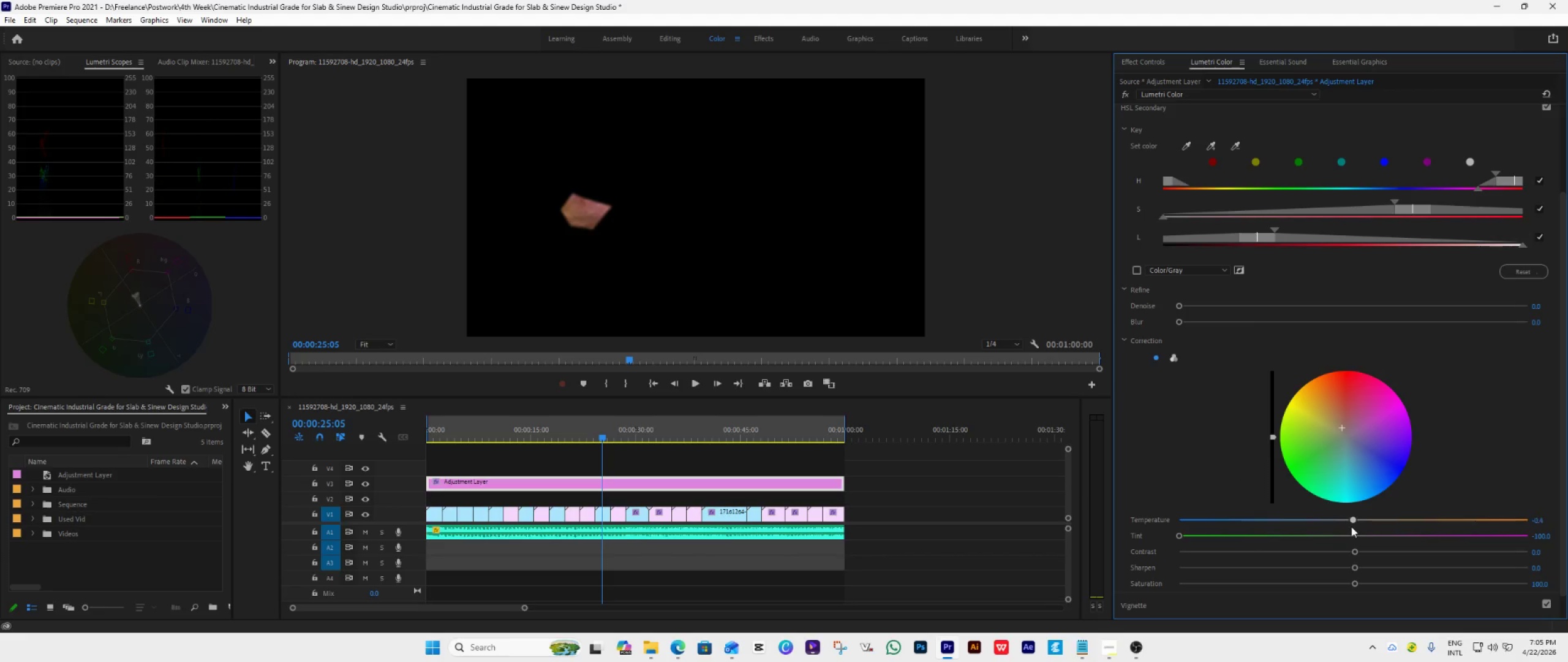 
wait(5.54)
 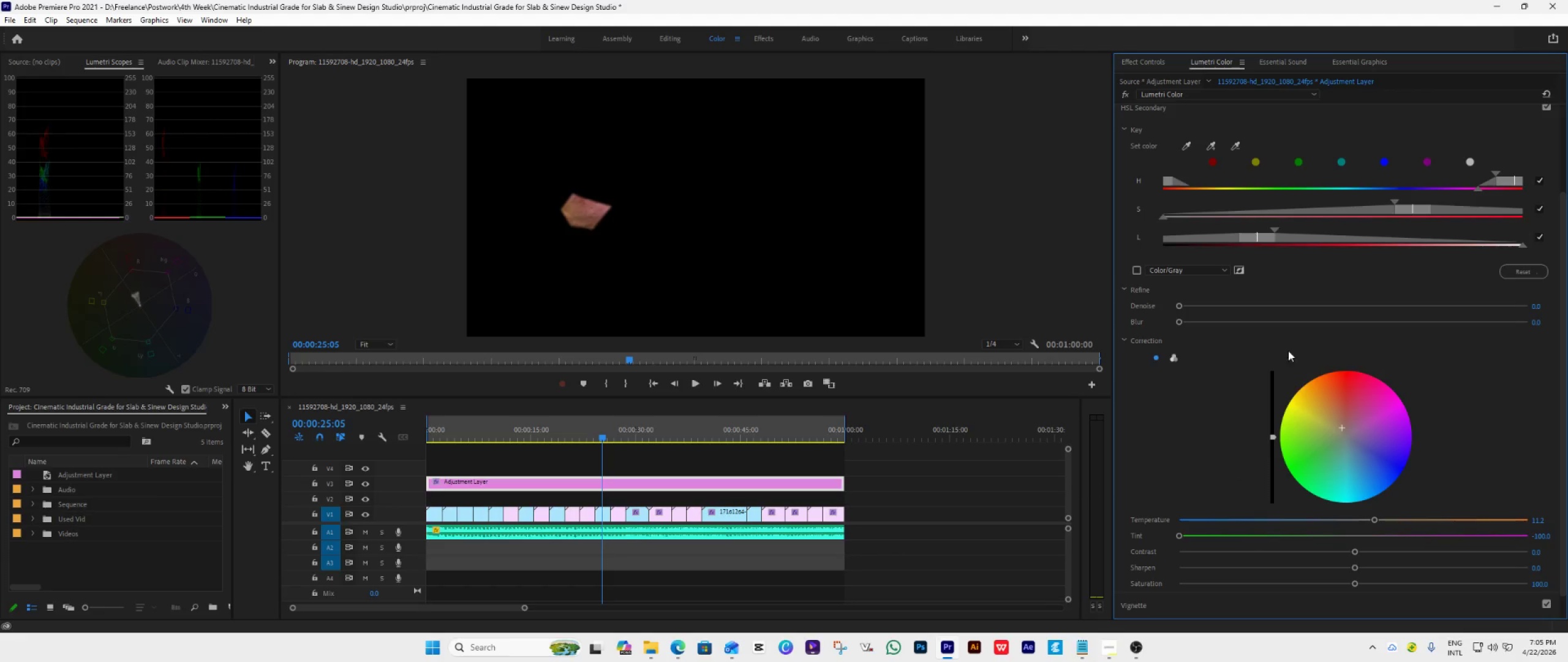 
left_click([1376, 522])
 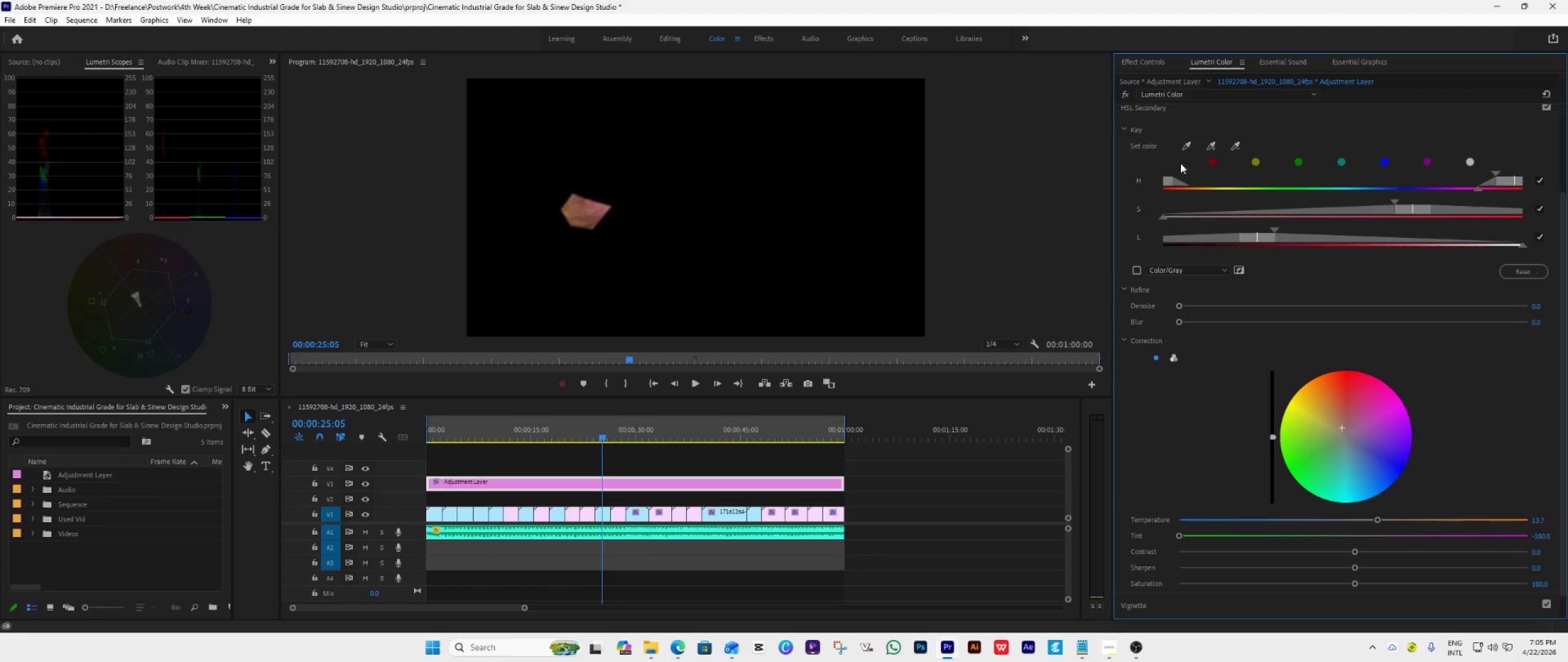 
left_click([1153, 58])
 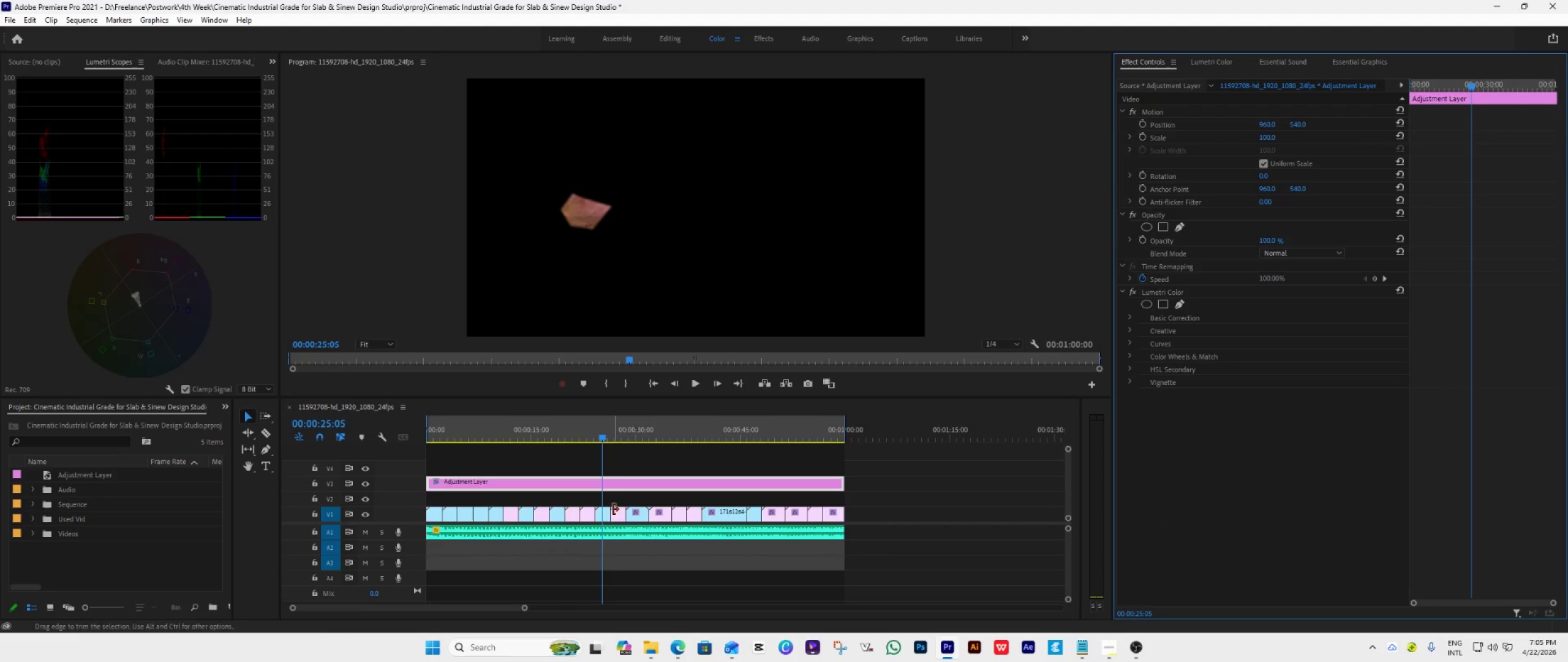 
left_click([599, 517])
 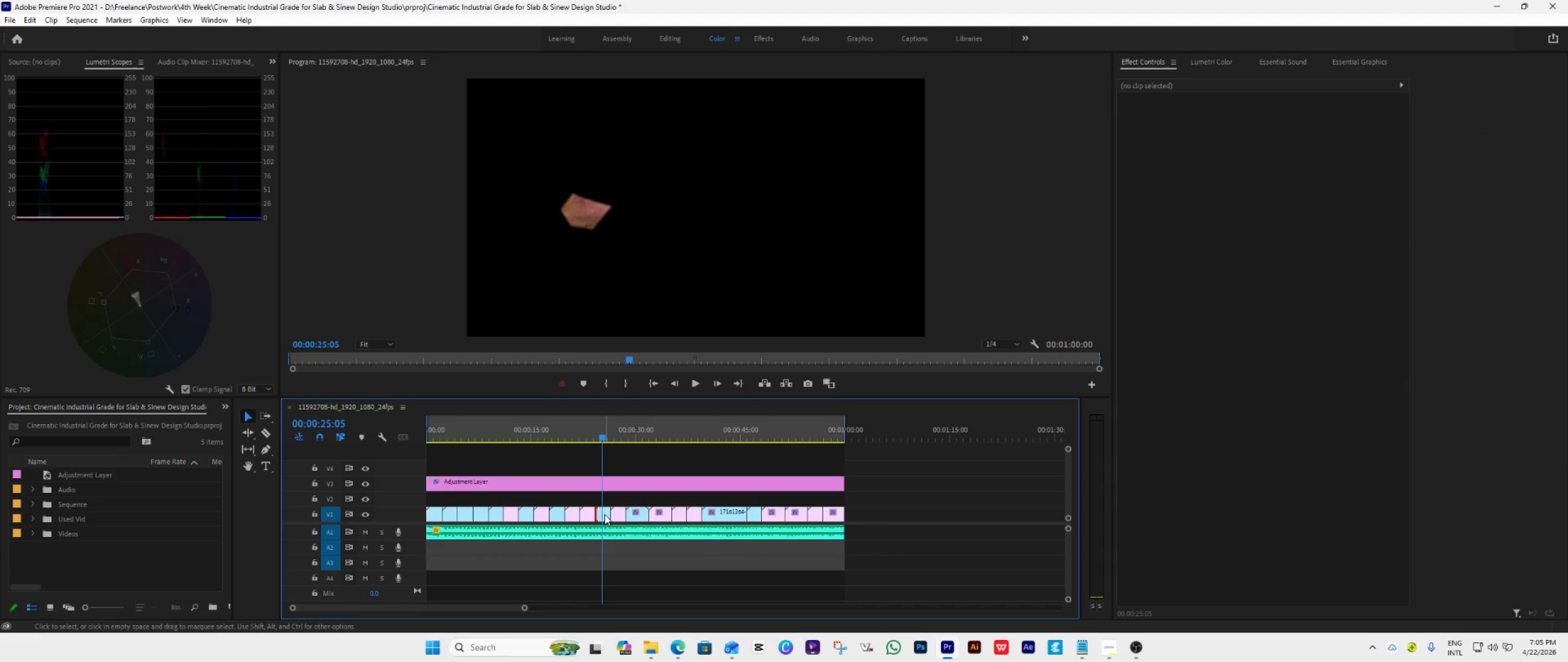 
left_click([605, 514])
 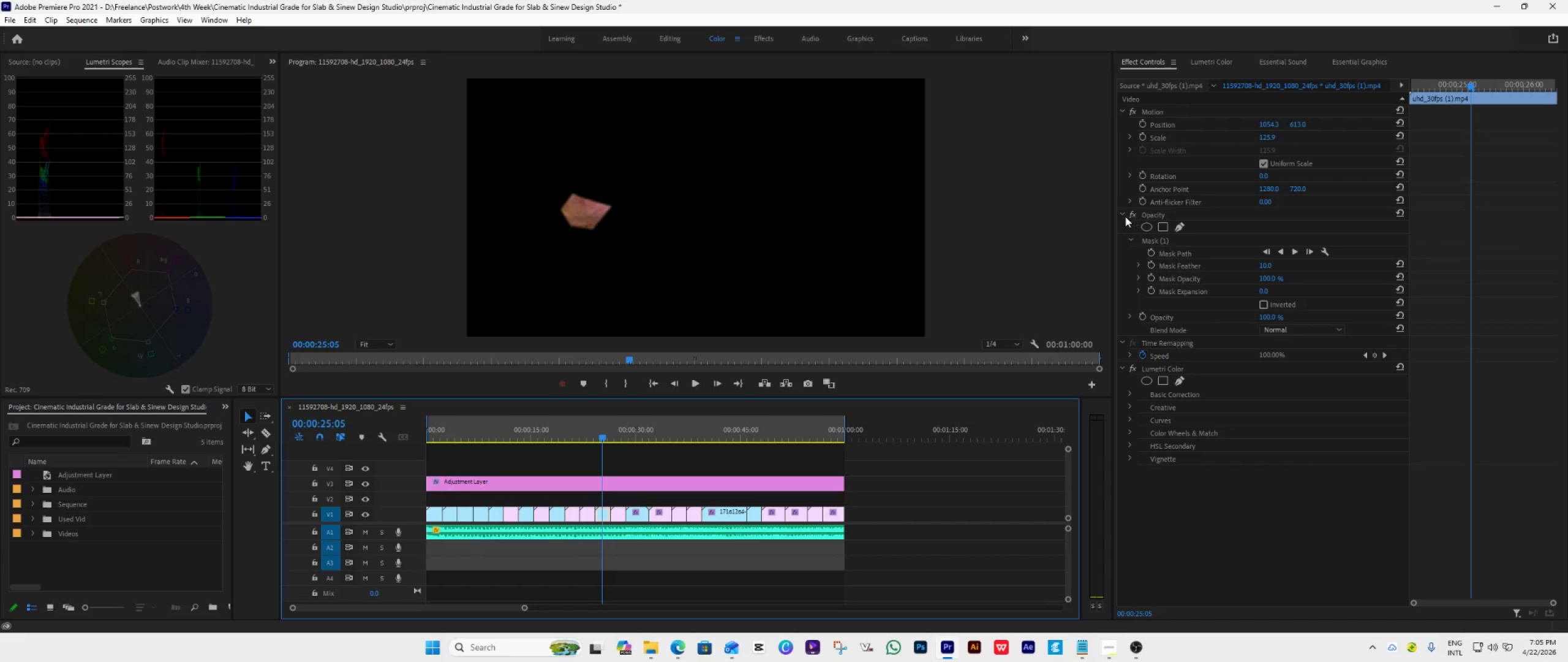 
left_click([1131, 214])
 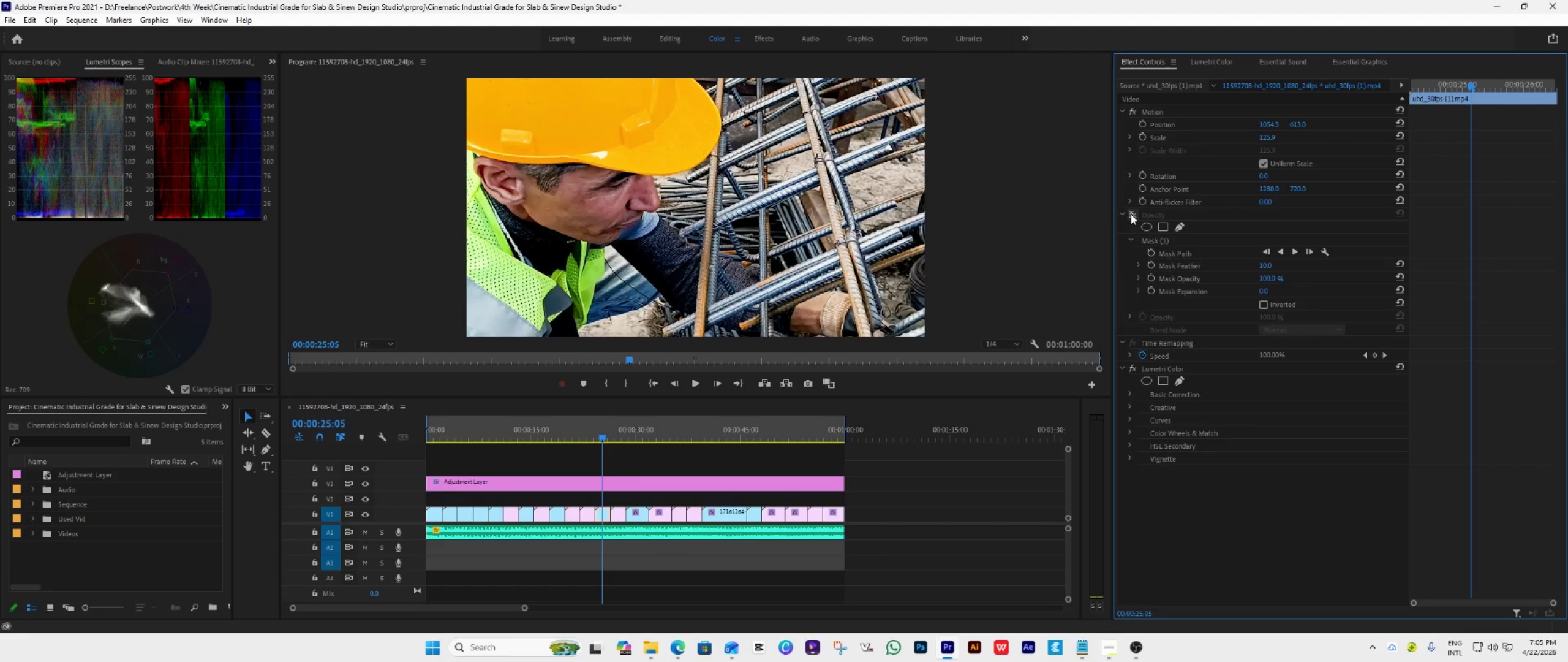 
wait(6.8)
 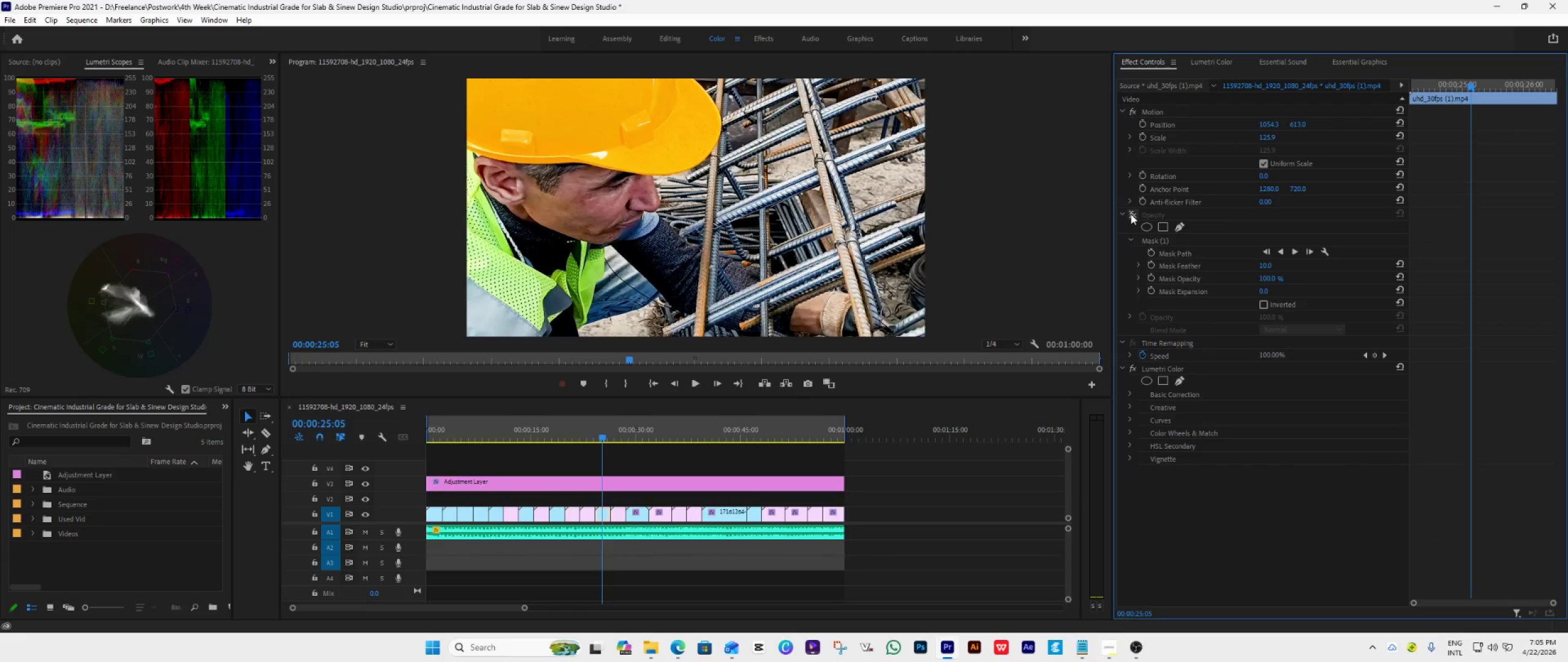 
left_click([1218, 52])
 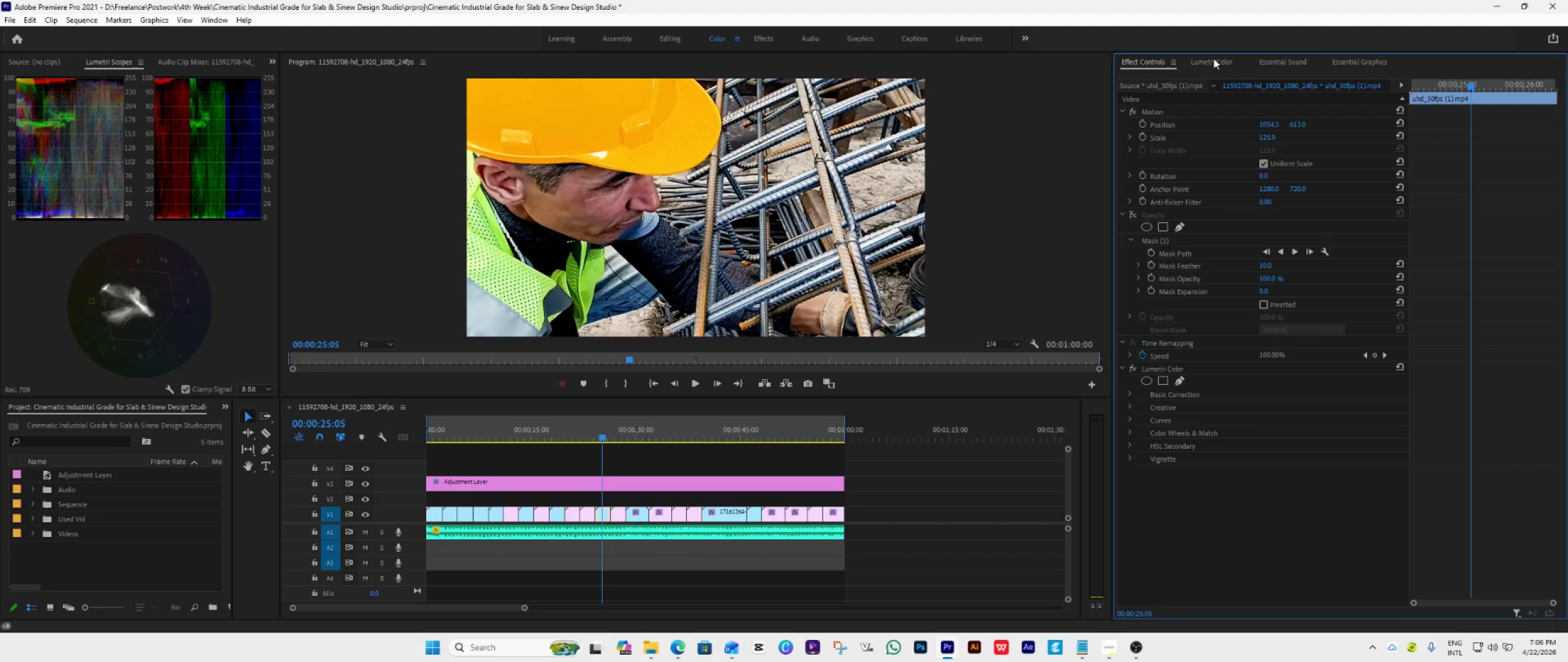 
double_click([1213, 60])
 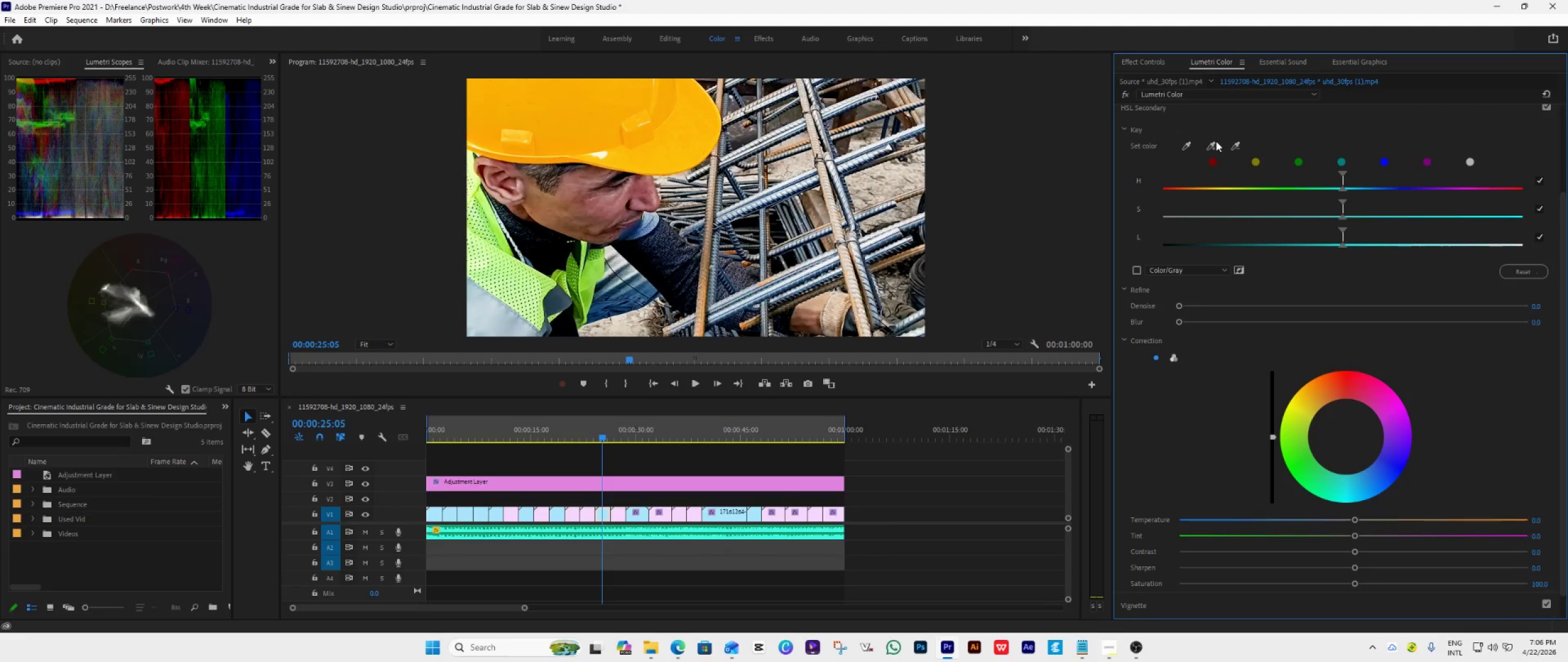 
scroll: coordinate [1221, 183], scroll_direction: up, amount: 17.0
 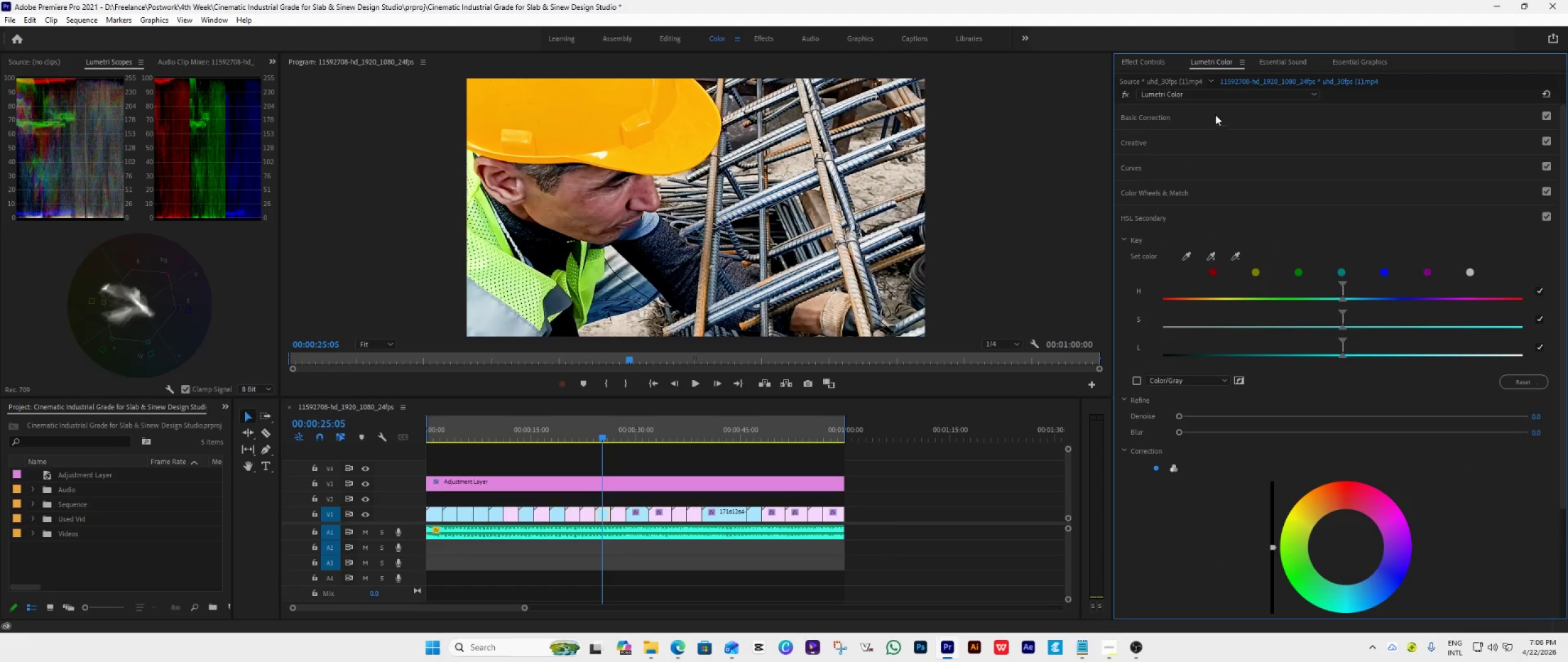 
left_click([1215, 115])
 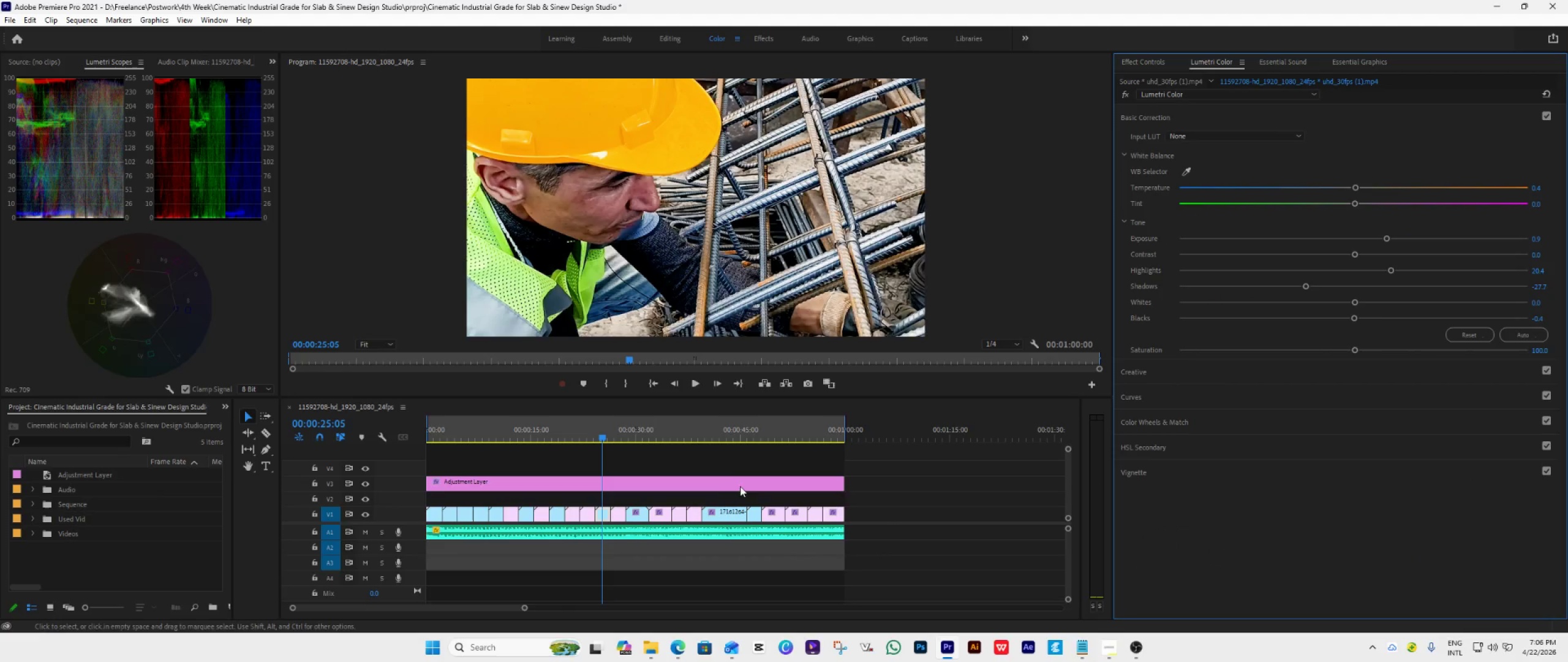 
left_click([718, 483])
 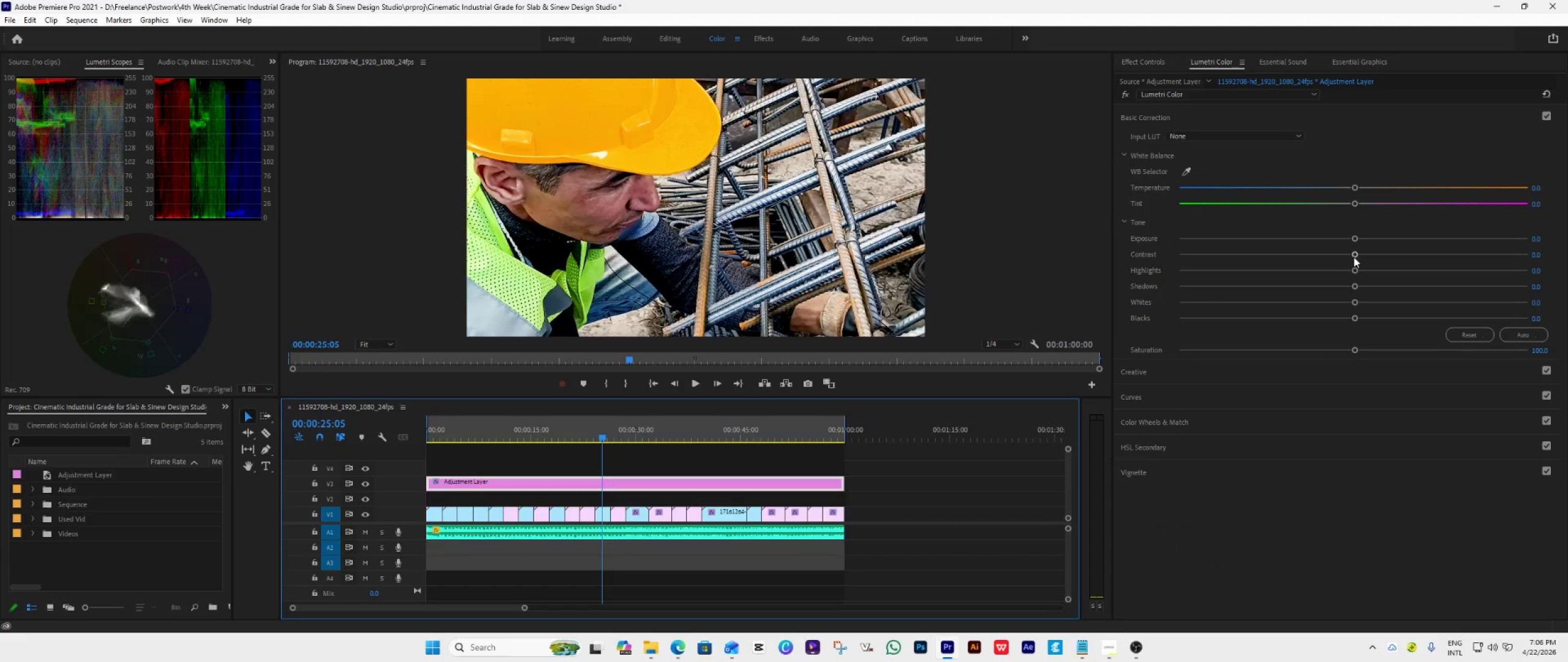 
left_click([1354, 257])
 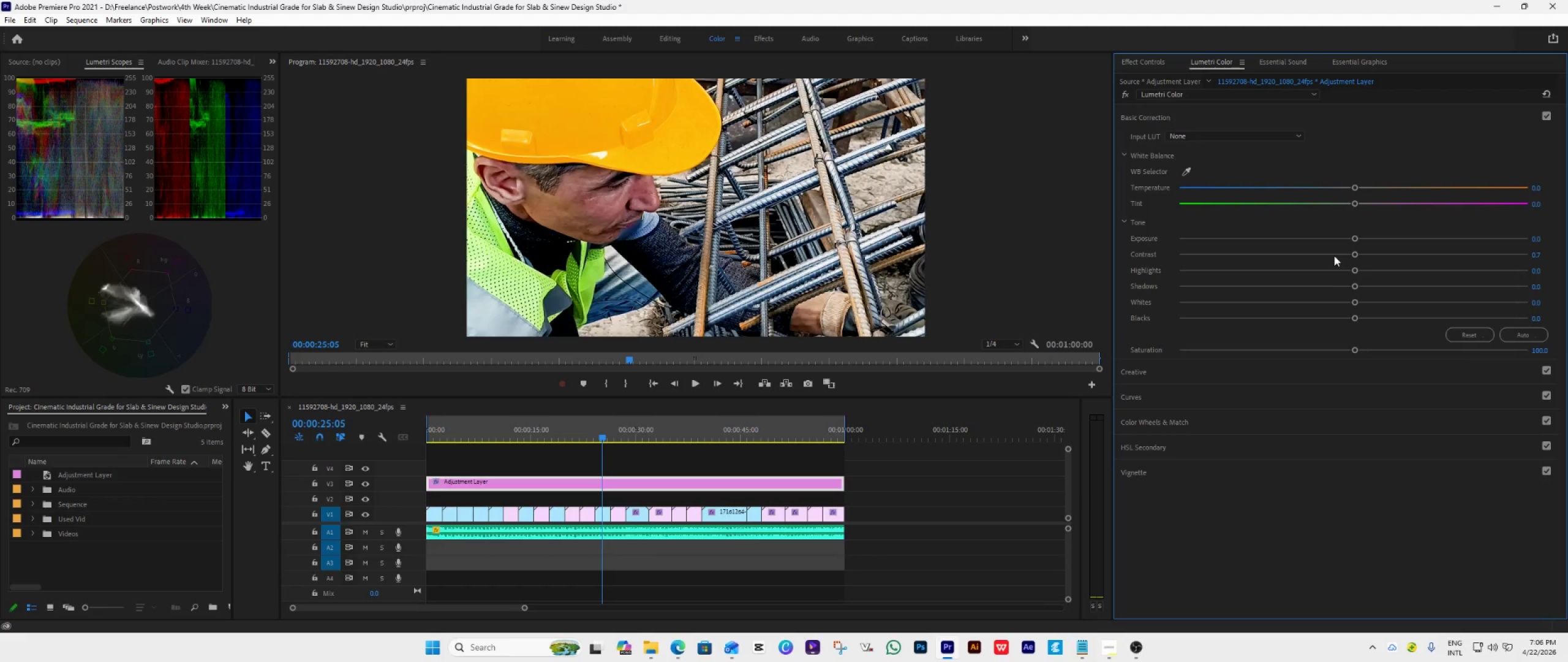 
double_click([1334, 256])
 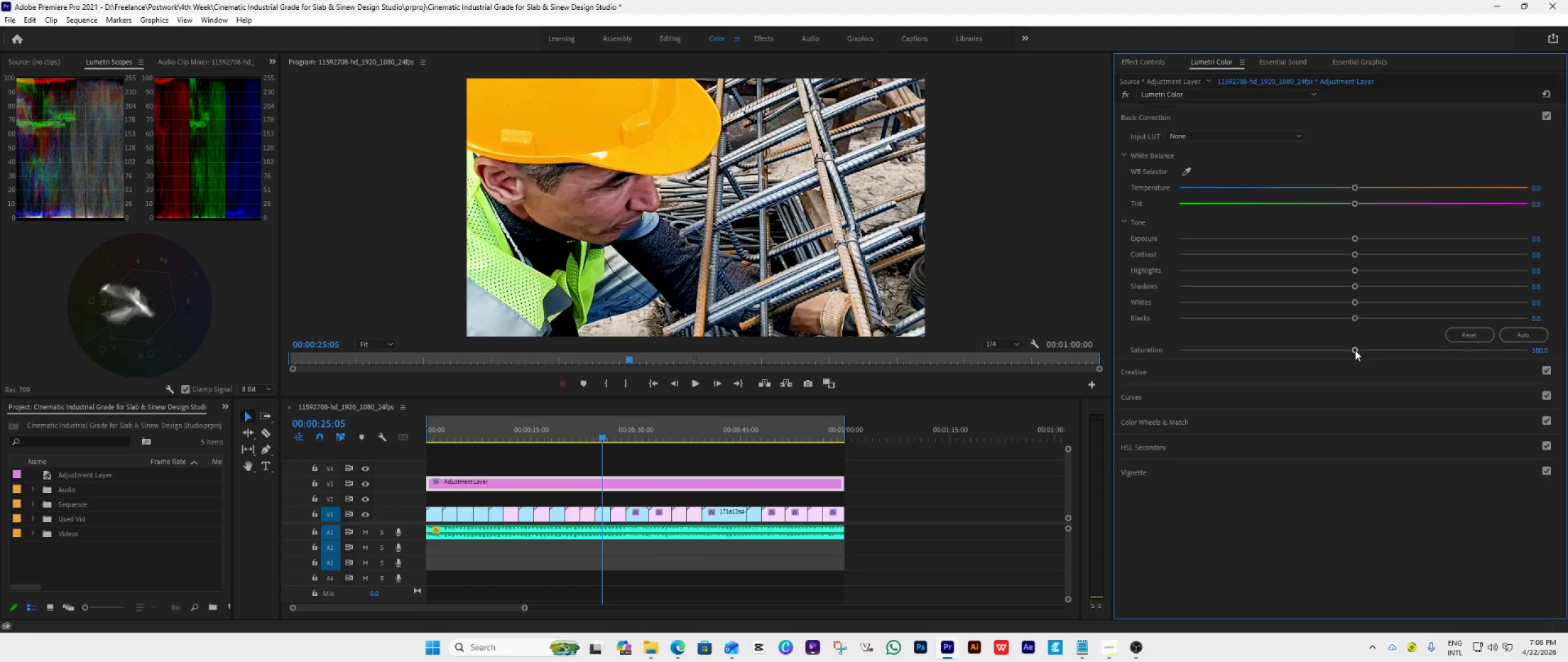 
left_click_drag(start_coordinate=[1355, 350], to_coordinate=[1338, 354])
 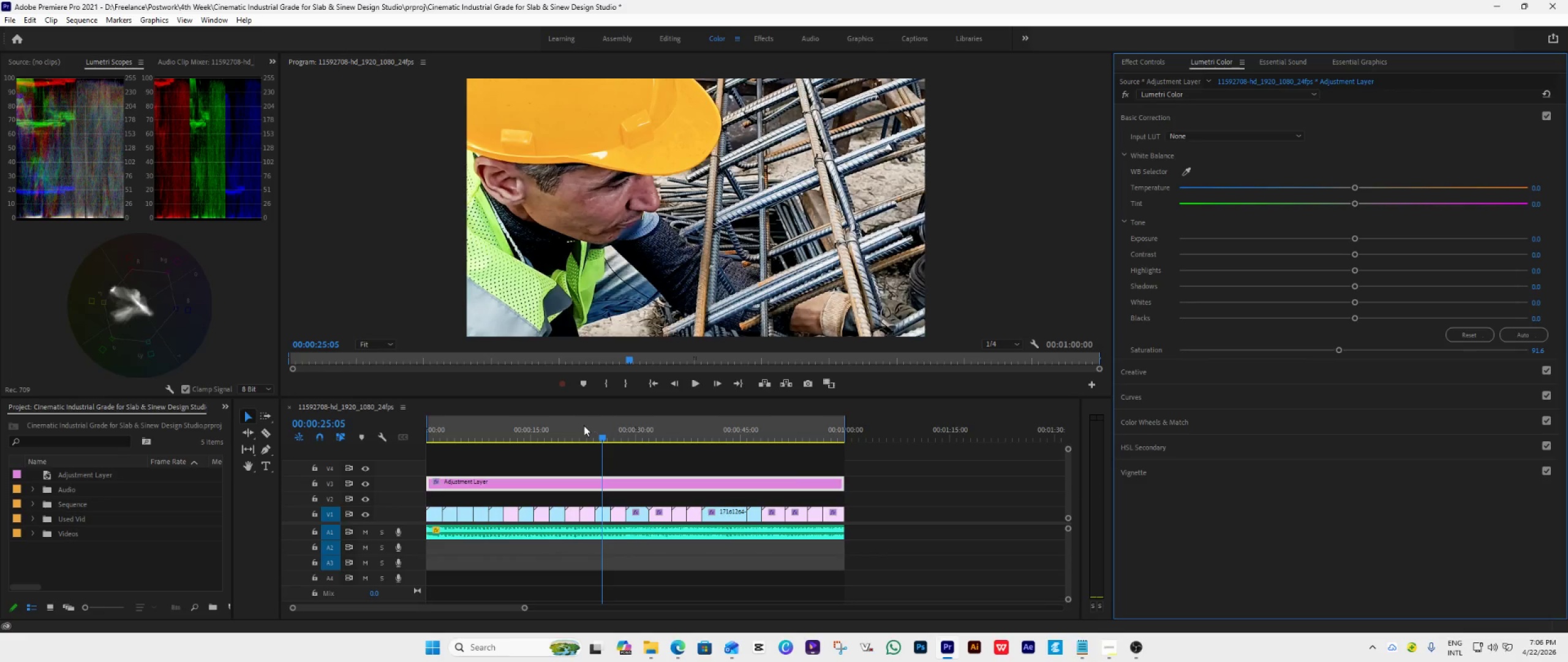 
left_click_drag(start_coordinate=[597, 434], to_coordinate=[620, 439])
 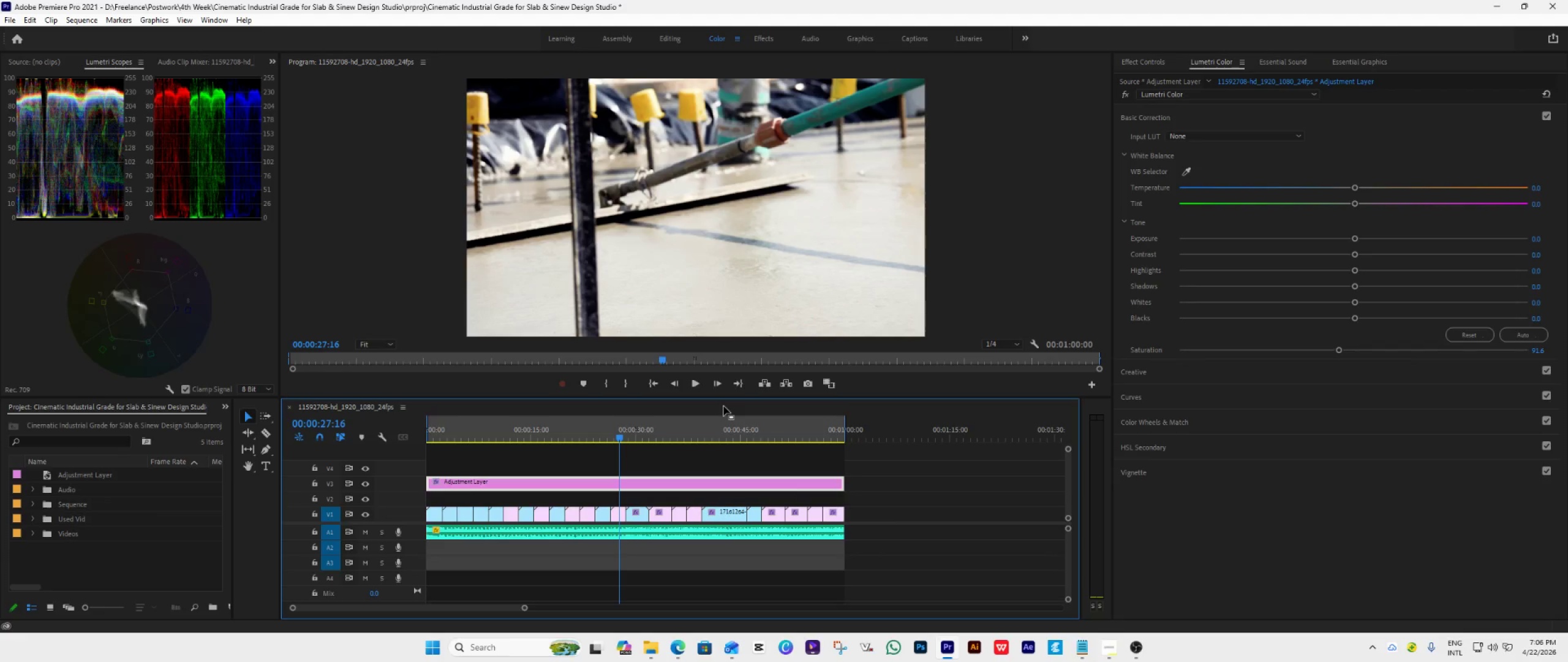 
key(Space)
 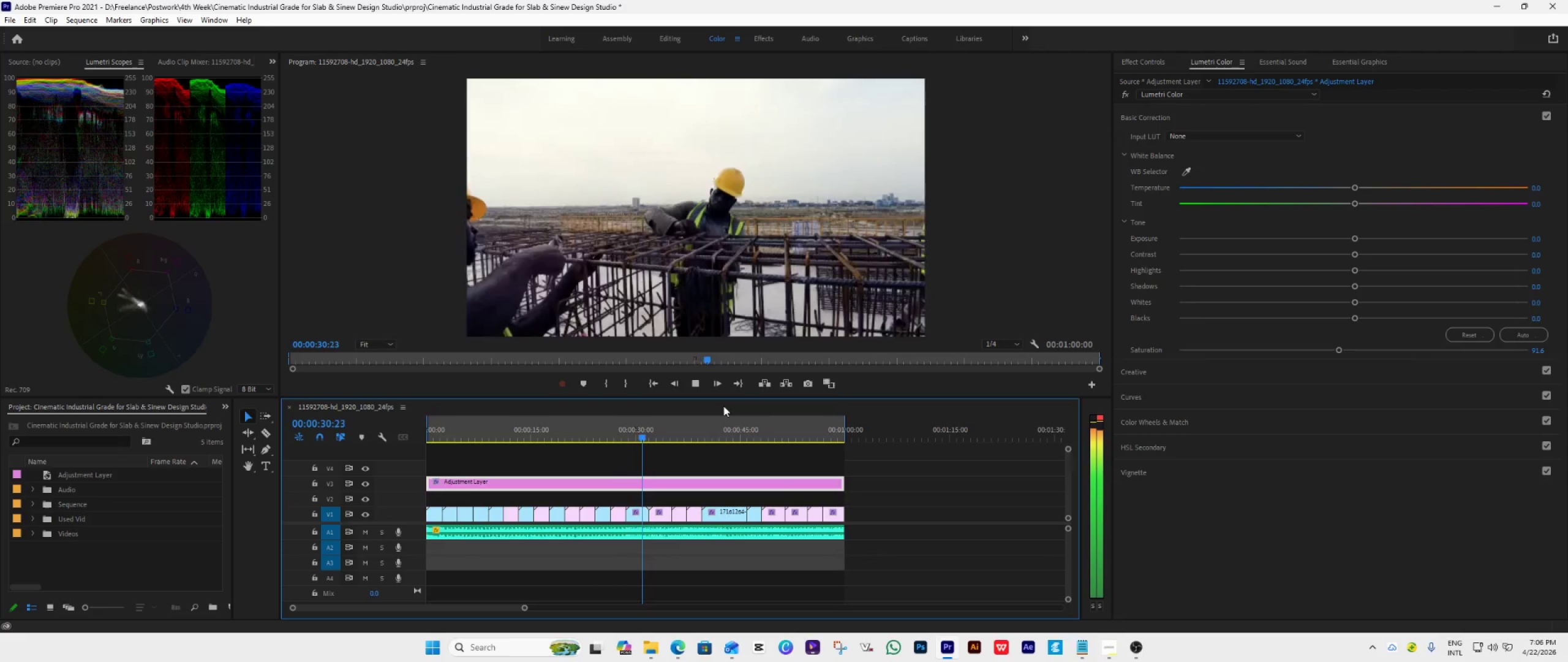 
wait(8.42)
 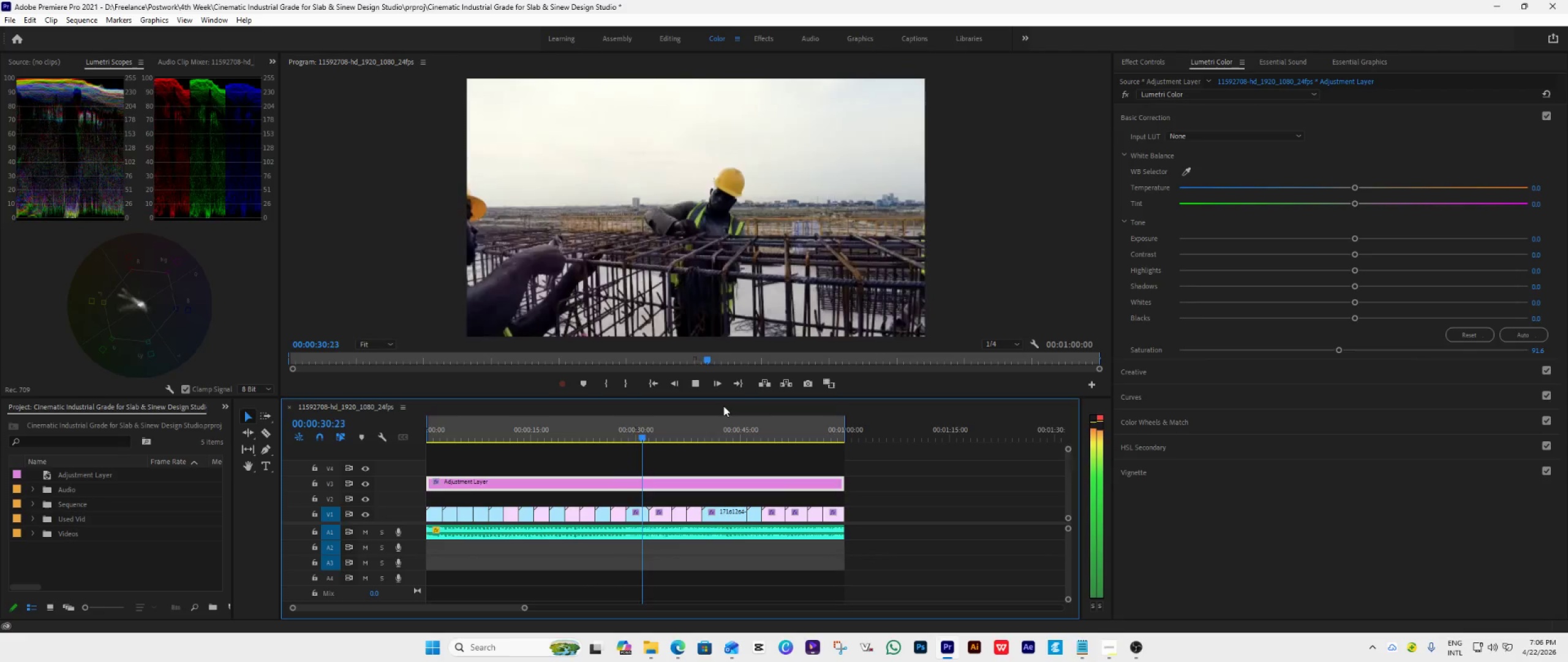 
key(Space)
 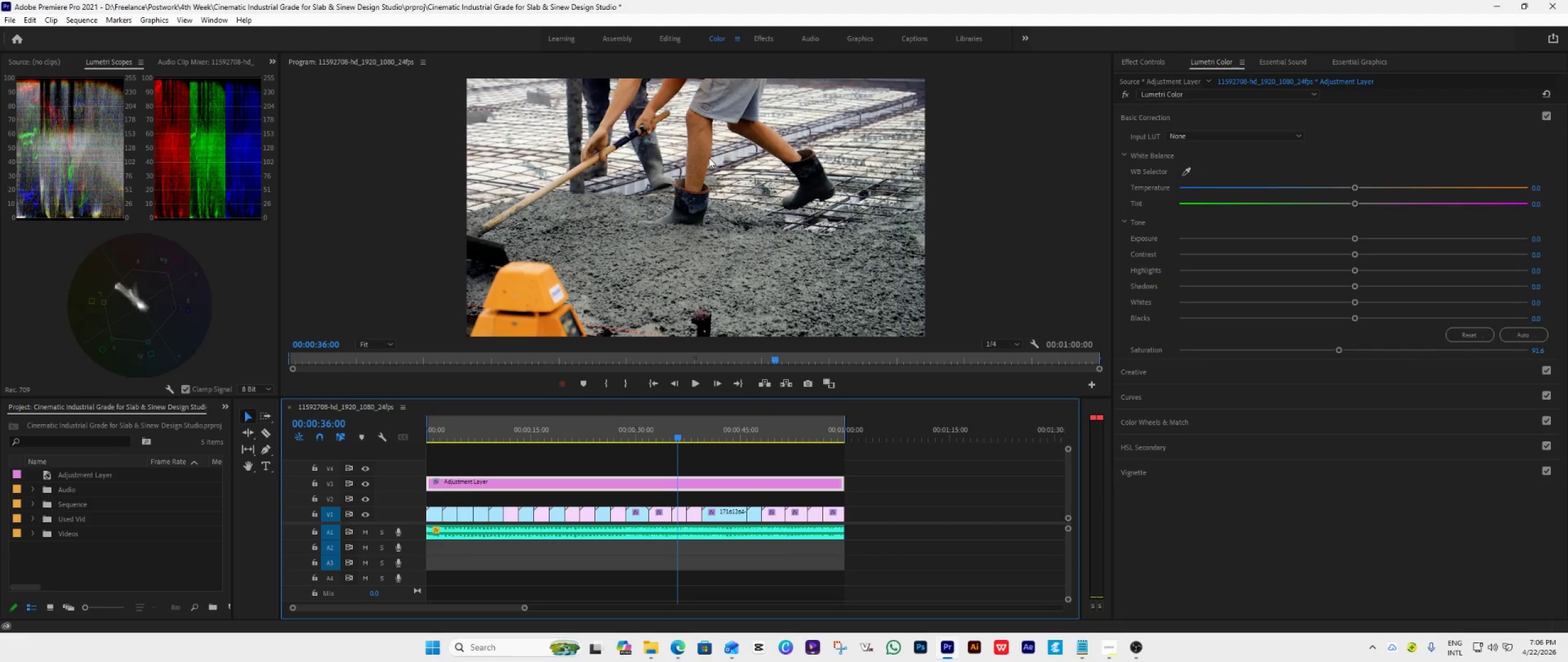 
key(Space)
 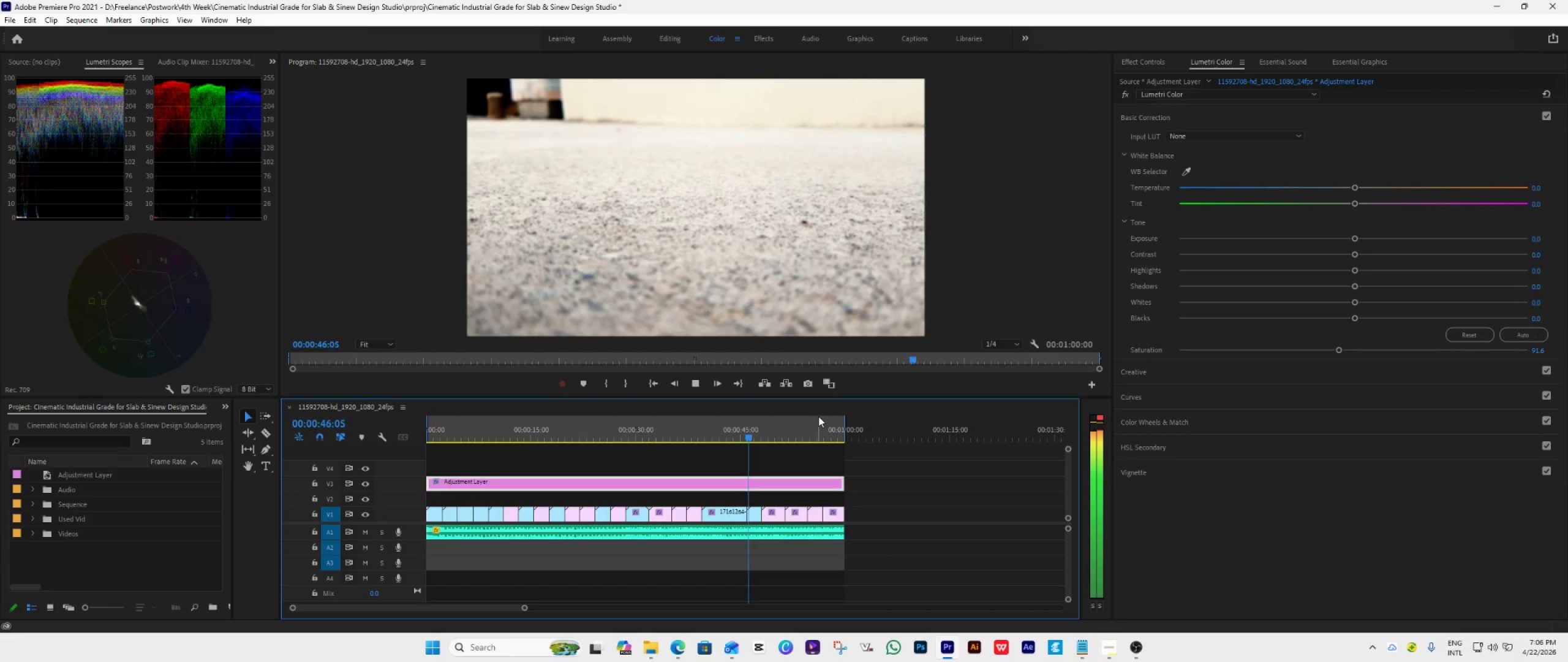 
wait(15.34)
 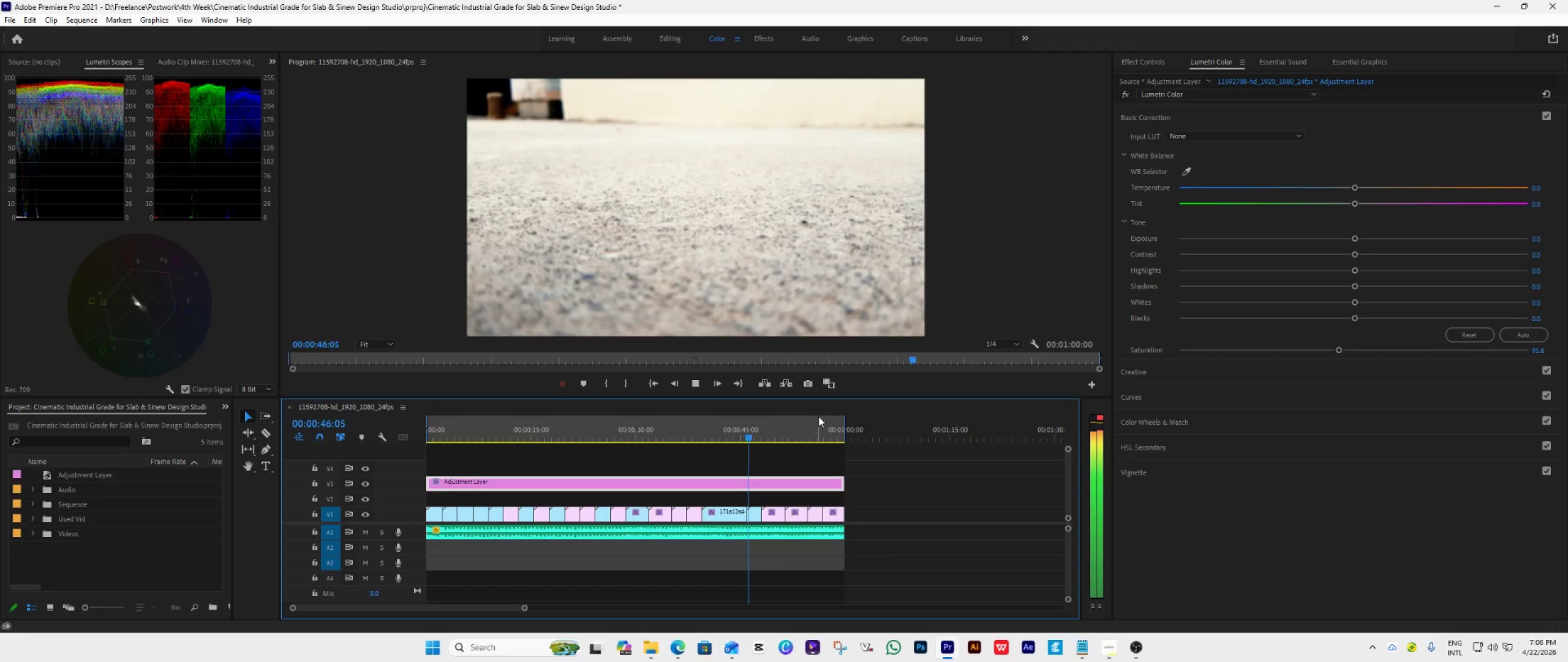 
key(Space)
 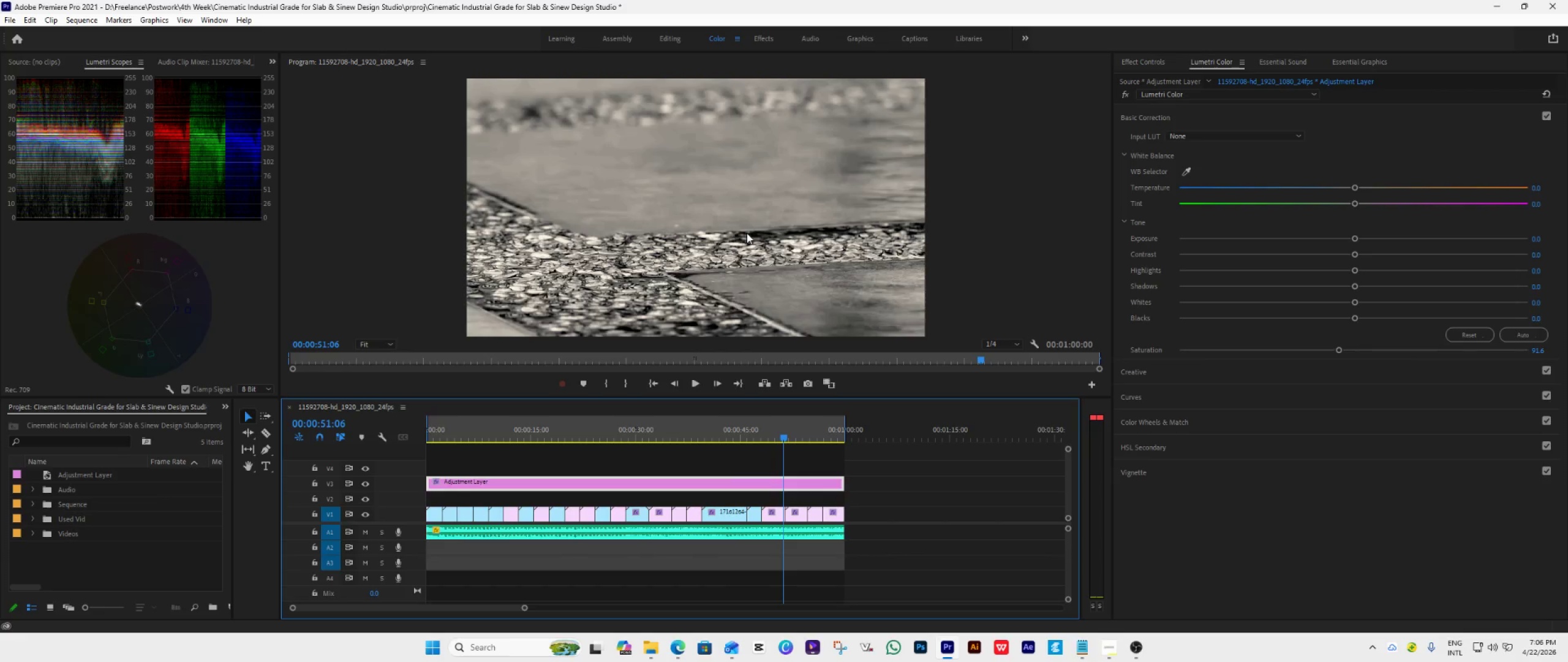 
key(Space)
 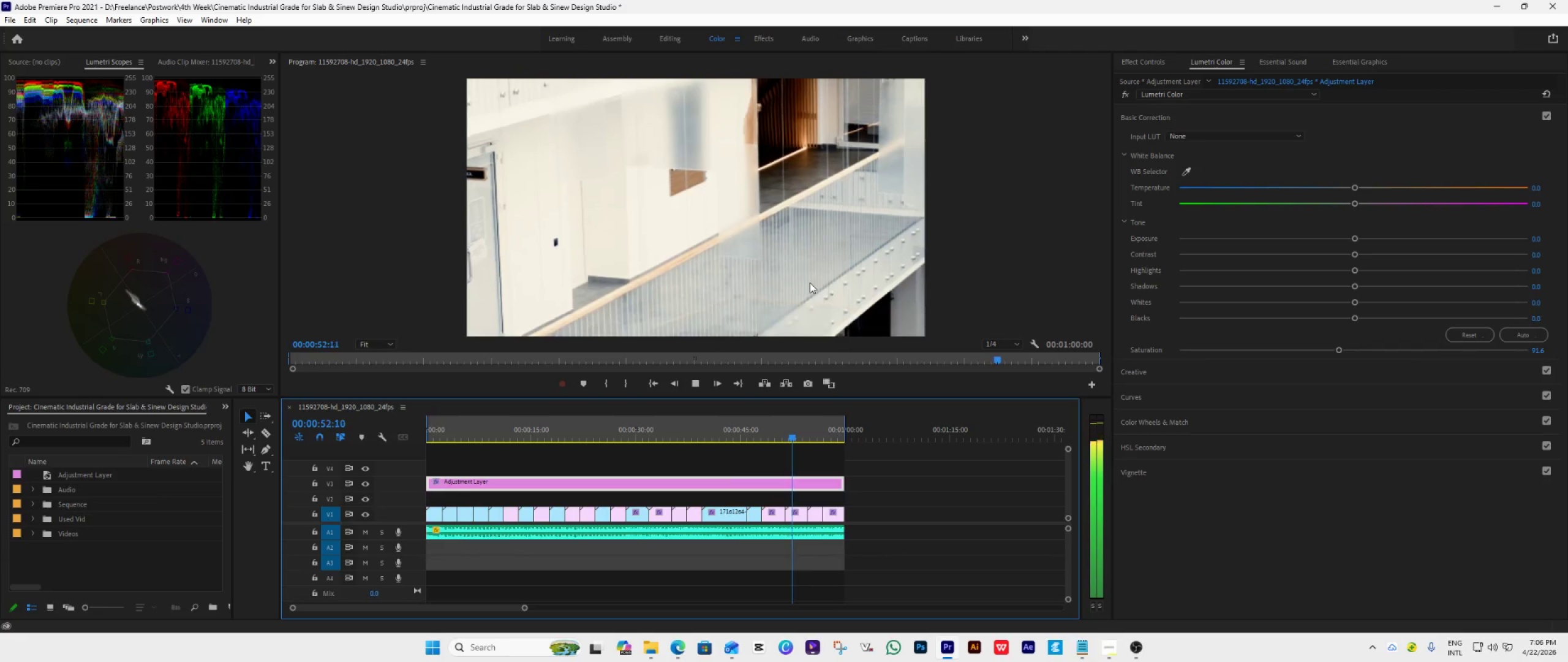 
key(Space)
 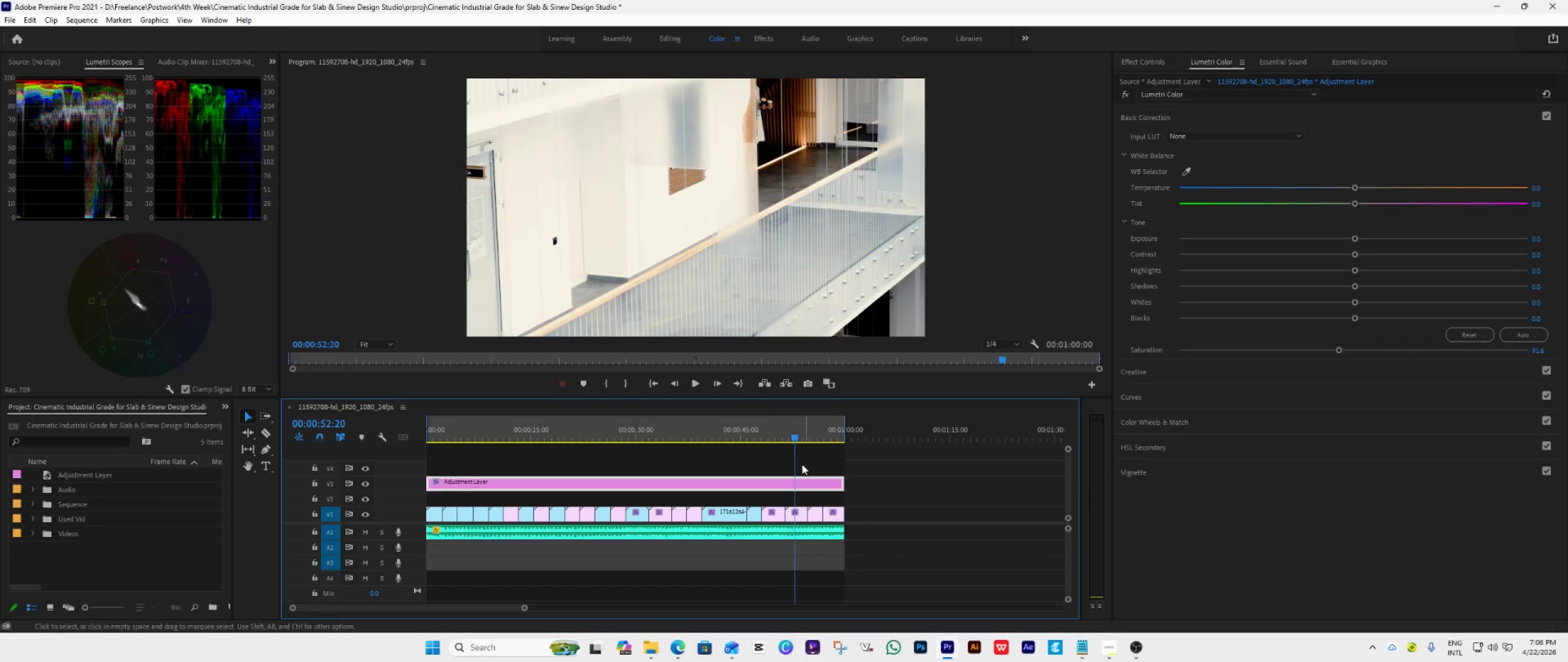 
left_click_drag(start_coordinate=[792, 439], to_coordinate=[767, 450])
 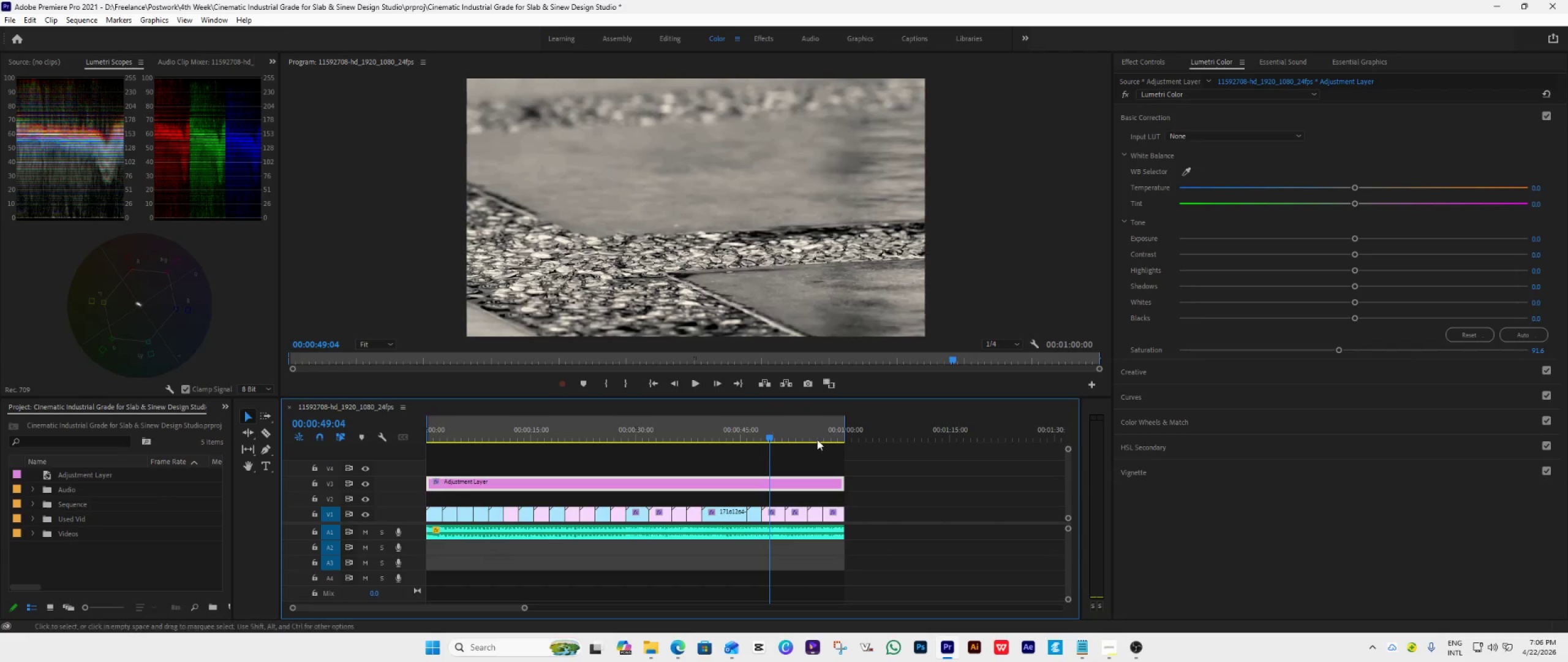 
key(Space)
 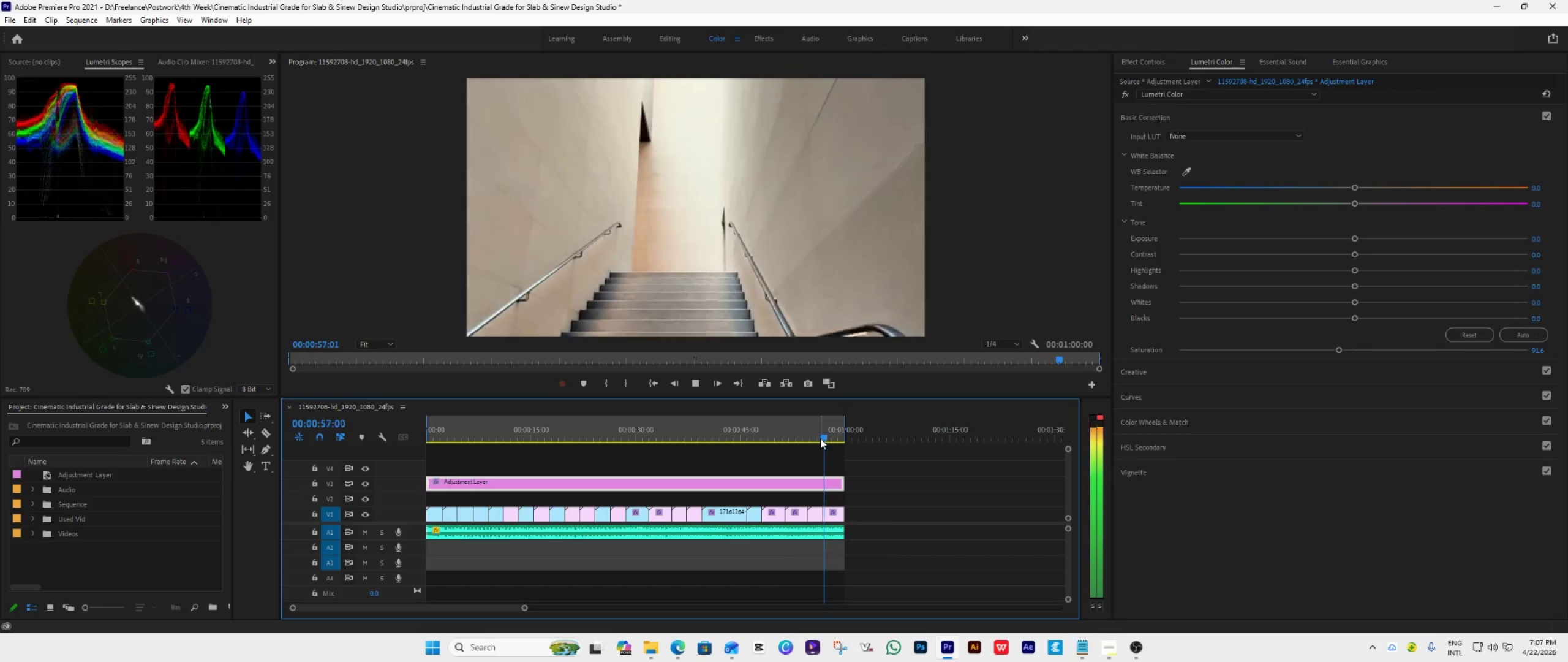 
wait(13.0)
 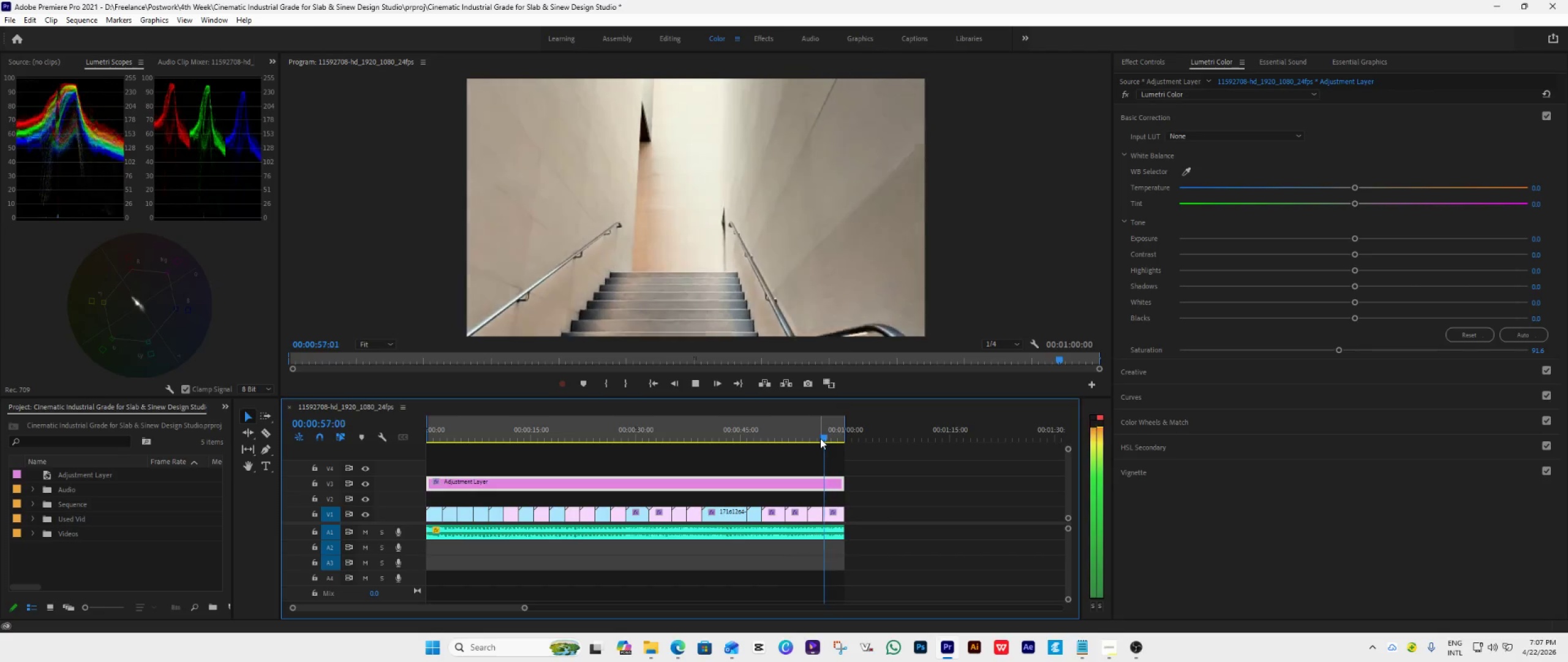 
left_click([655, 386])
 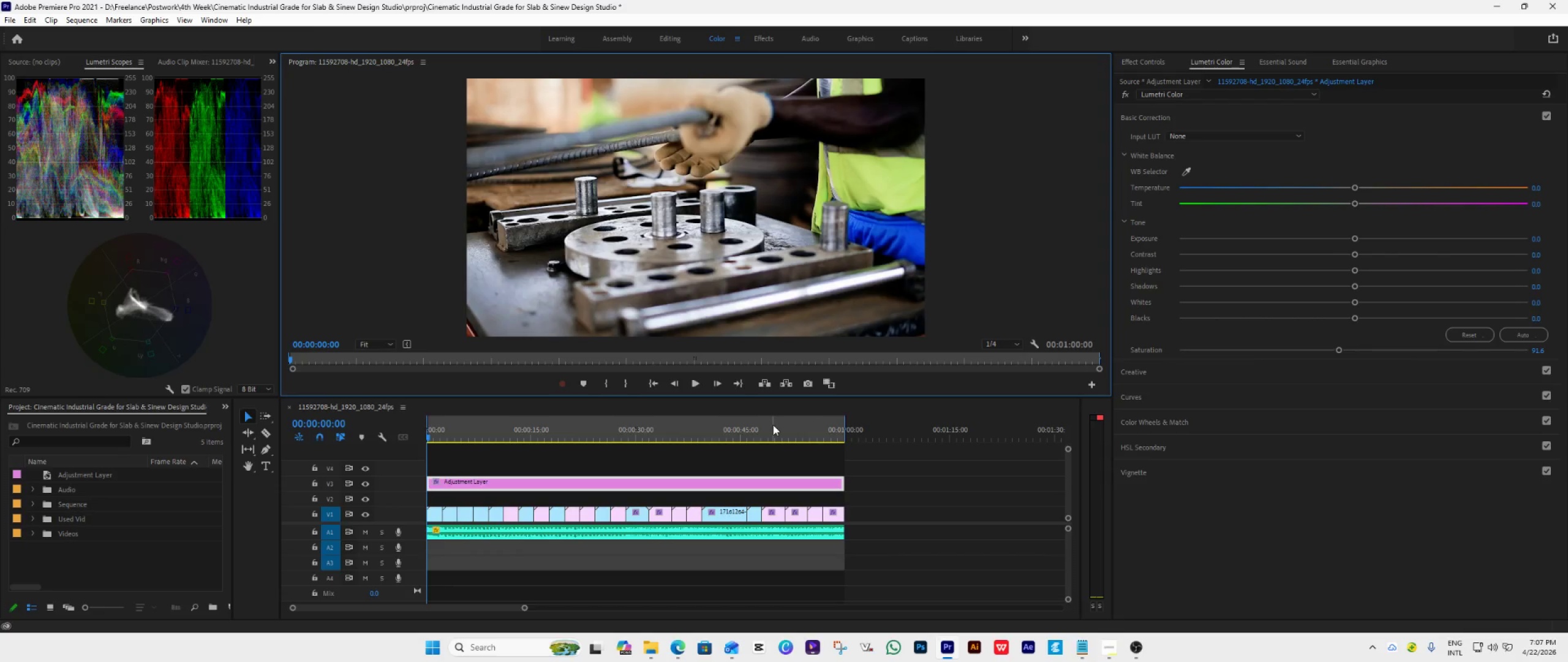 
key(Space)
 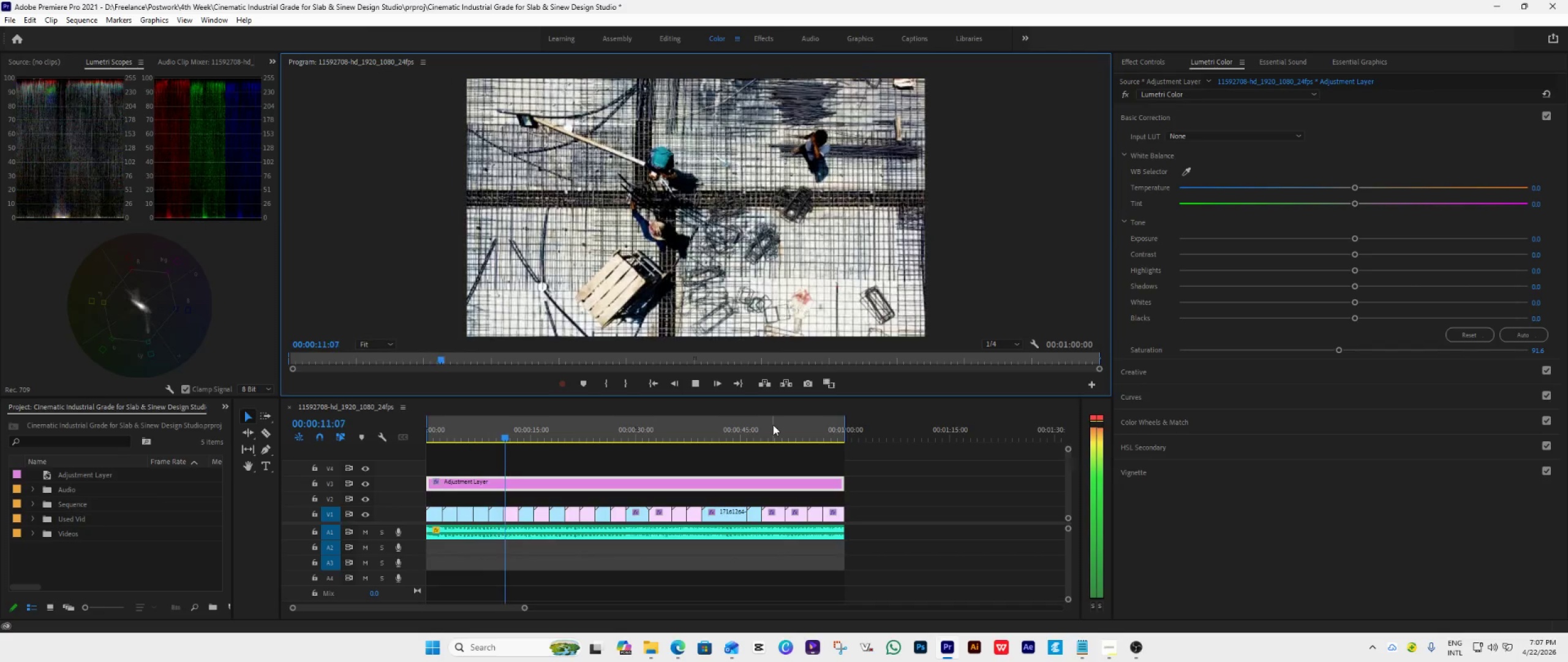 
wait(16.42)
 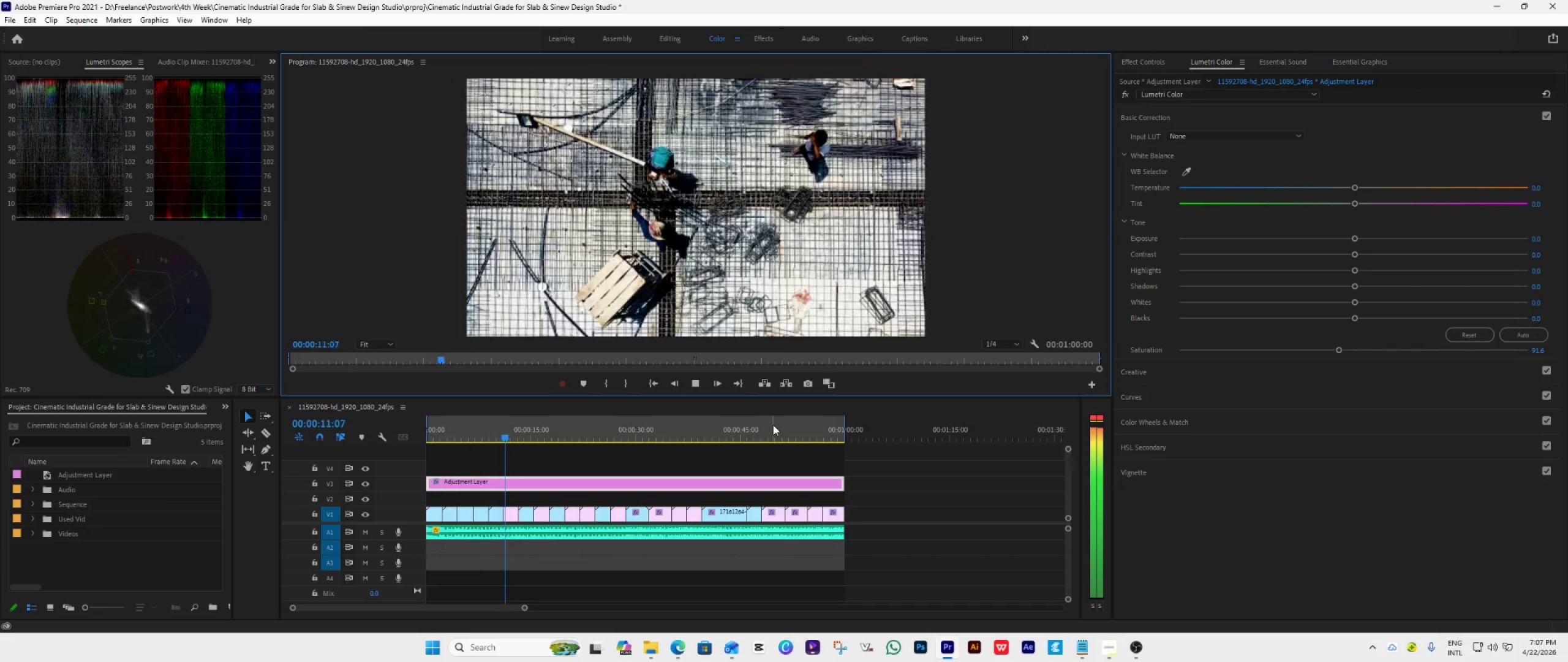 
key(Space)
 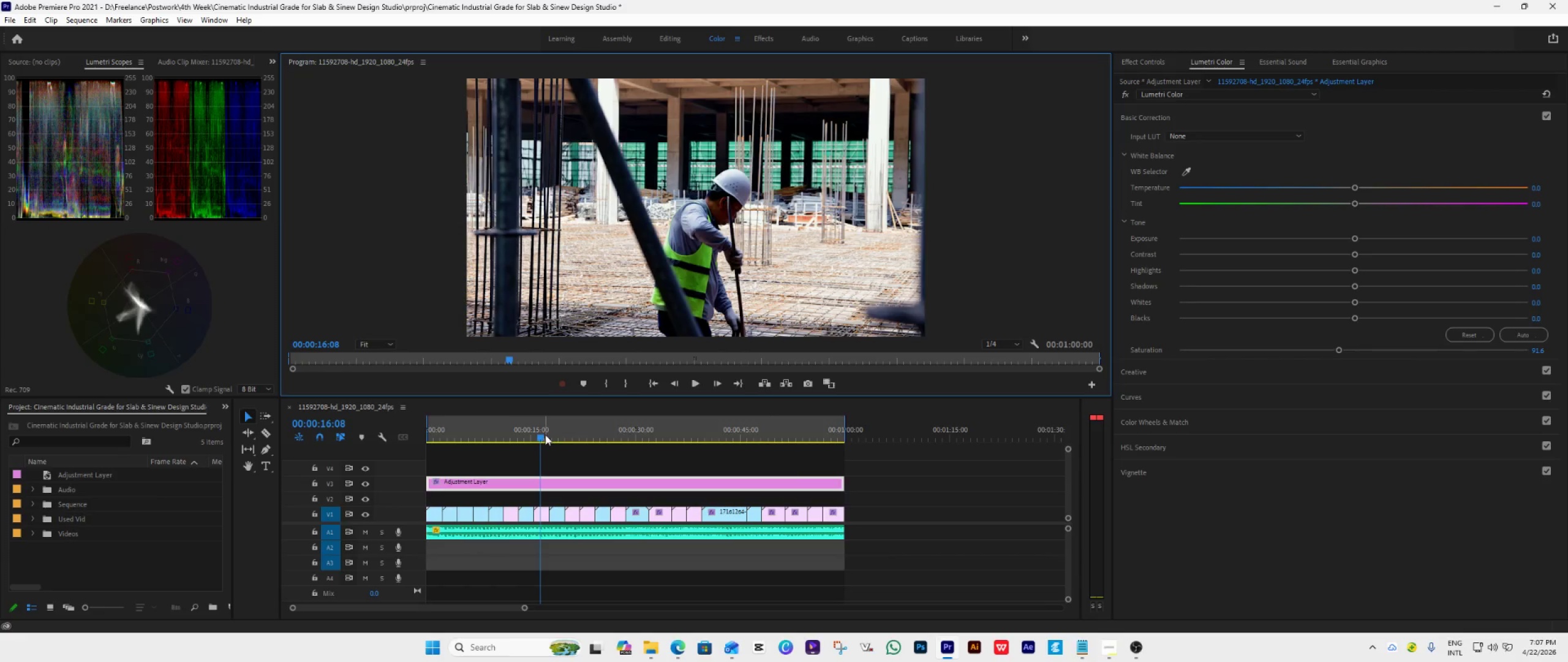 
left_click_drag(start_coordinate=[539, 435], to_coordinate=[527, 442])
 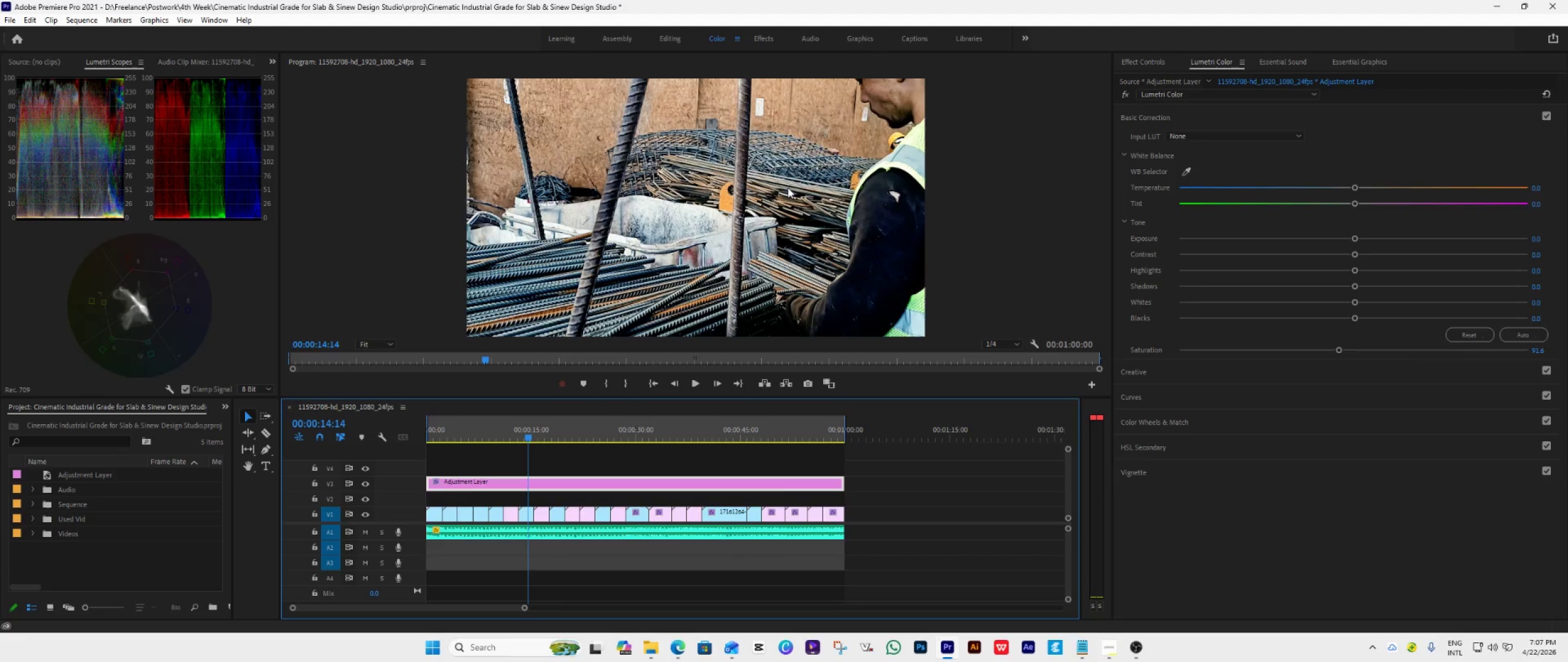 
wait(19.05)
 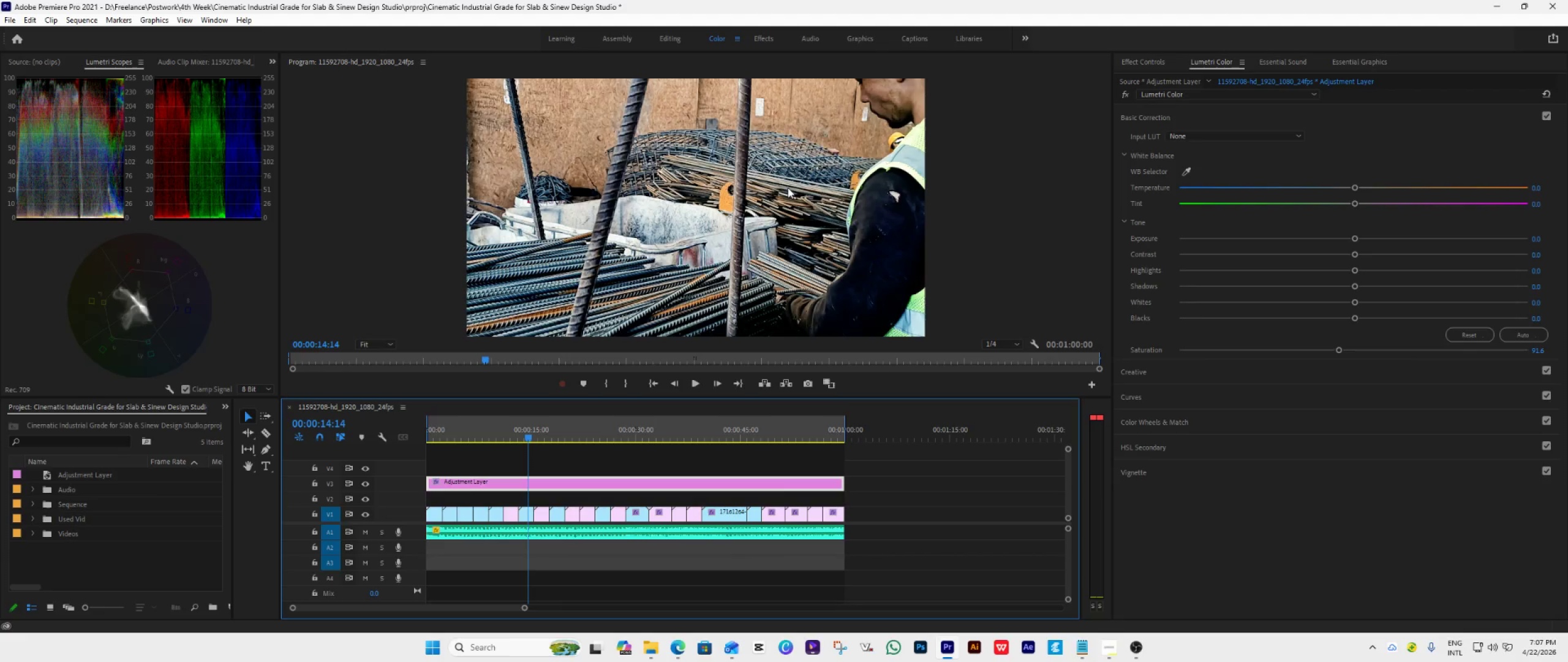 
key(Space)
 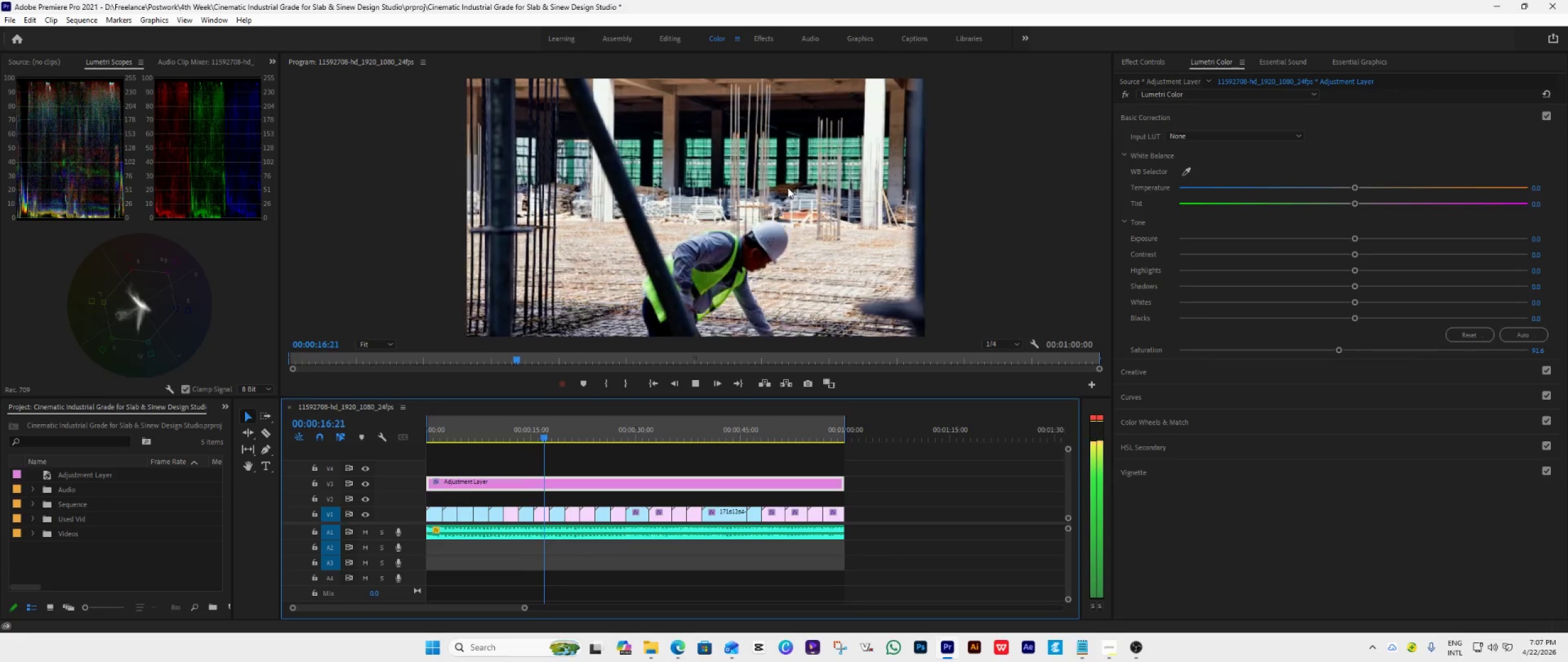 
key(Space)
 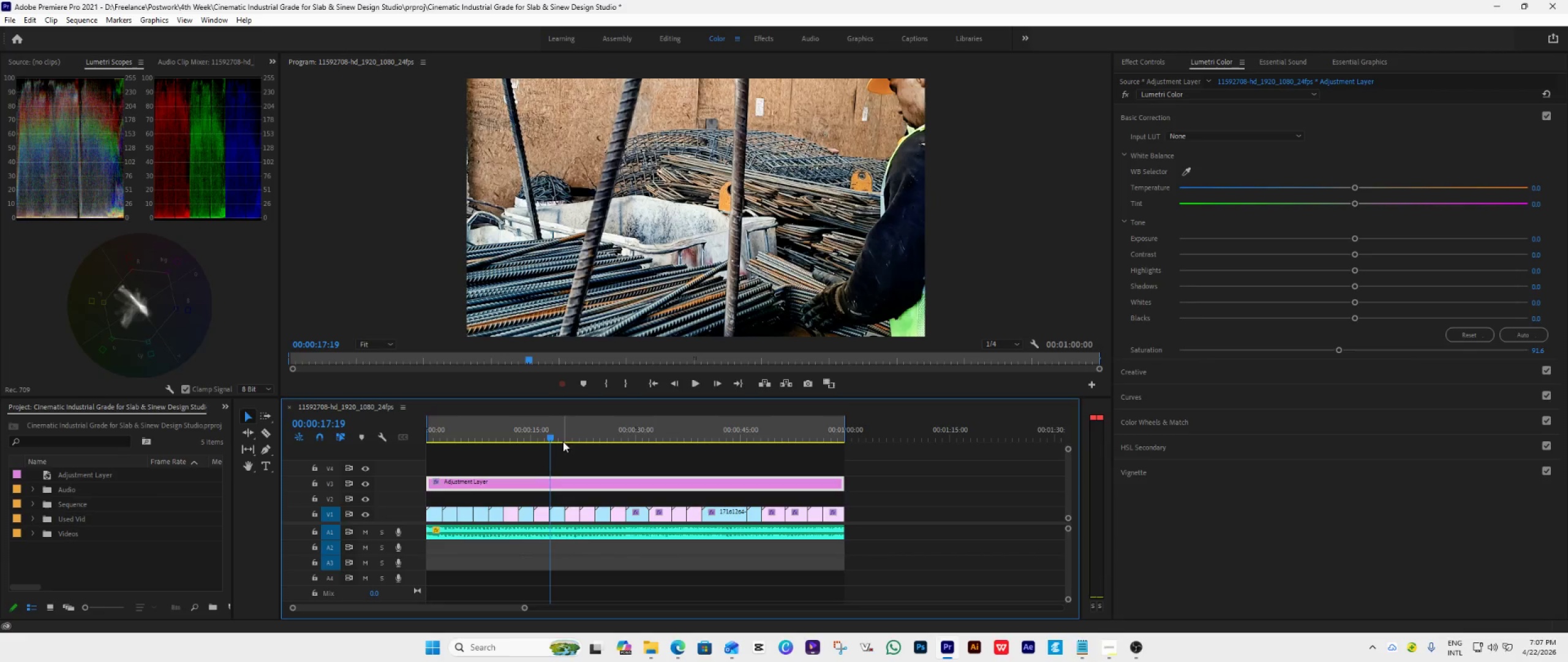 
left_click_drag(start_coordinate=[552, 436], to_coordinate=[545, 444])
 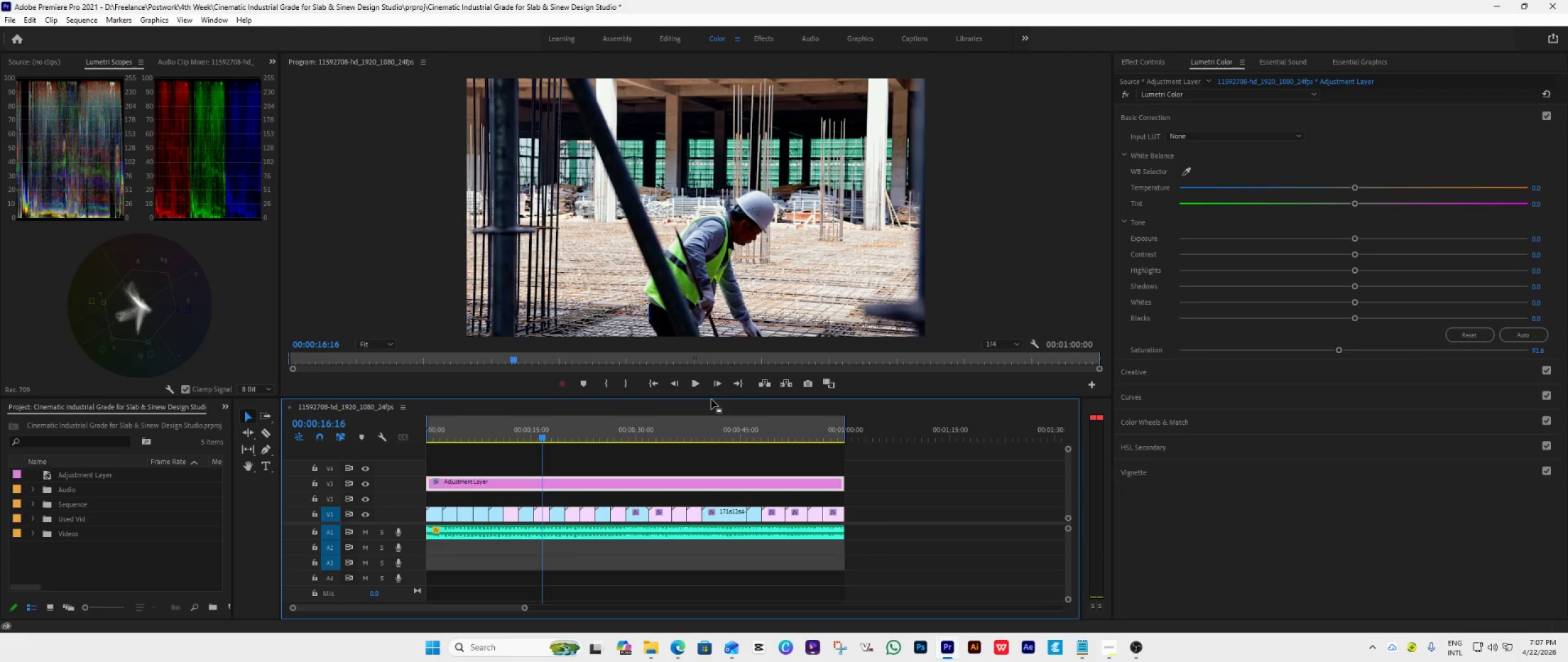 
left_click_drag(start_coordinate=[709, 397], to_coordinate=[707, 564])
 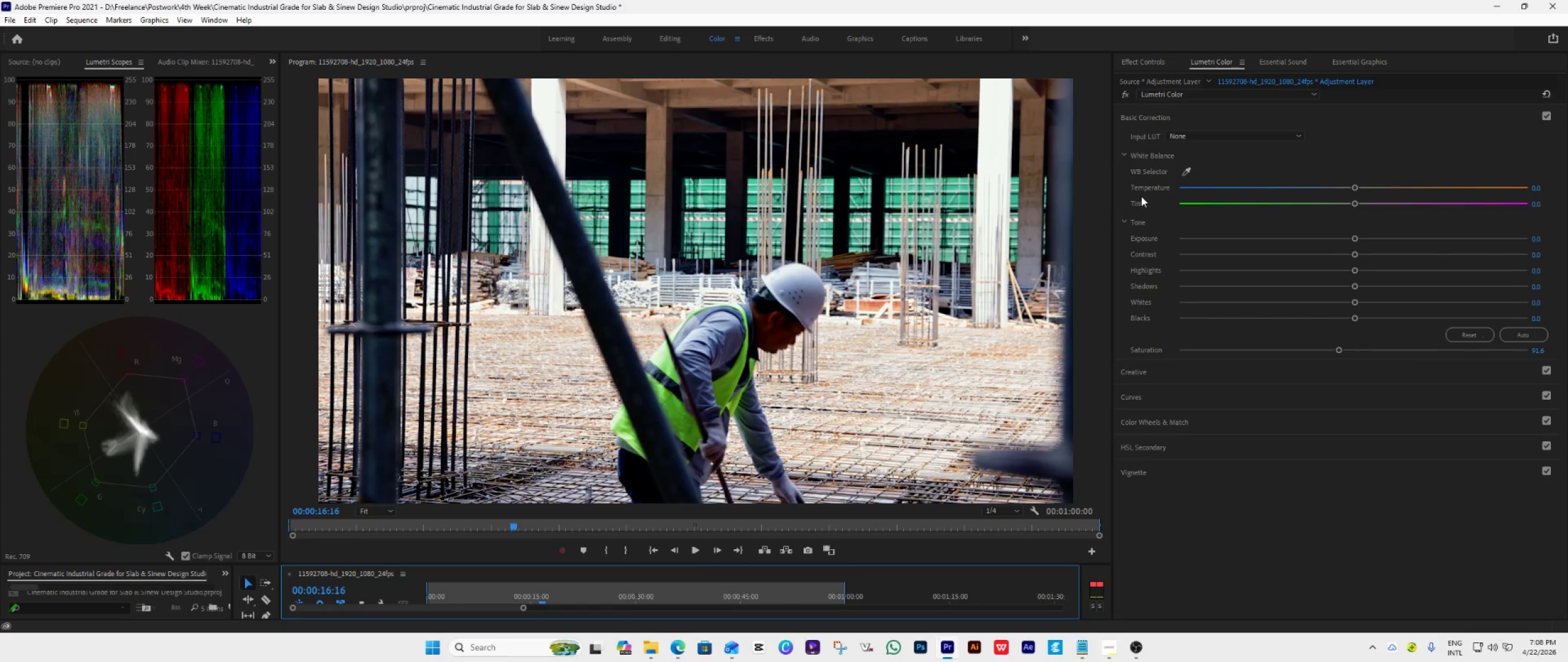 
left_click([1151, 63])
 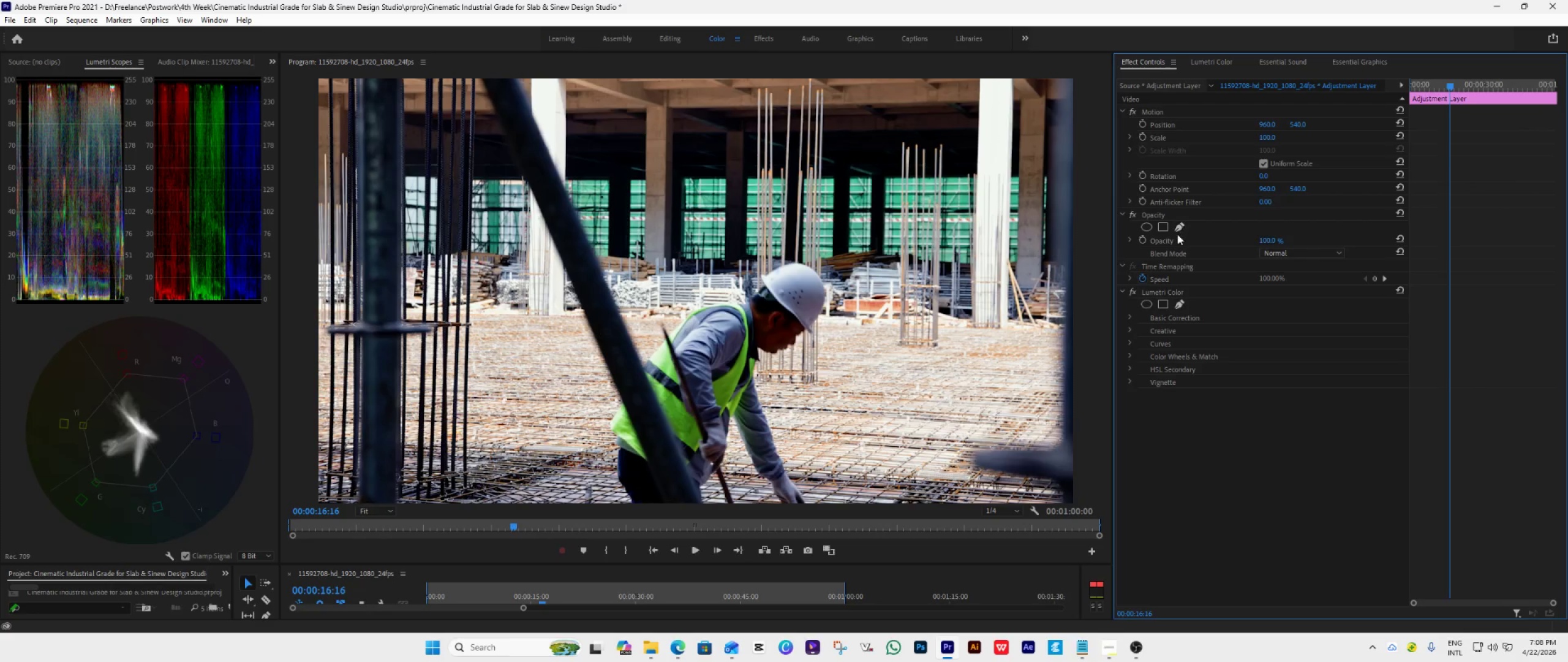 
left_click([1177, 229])
 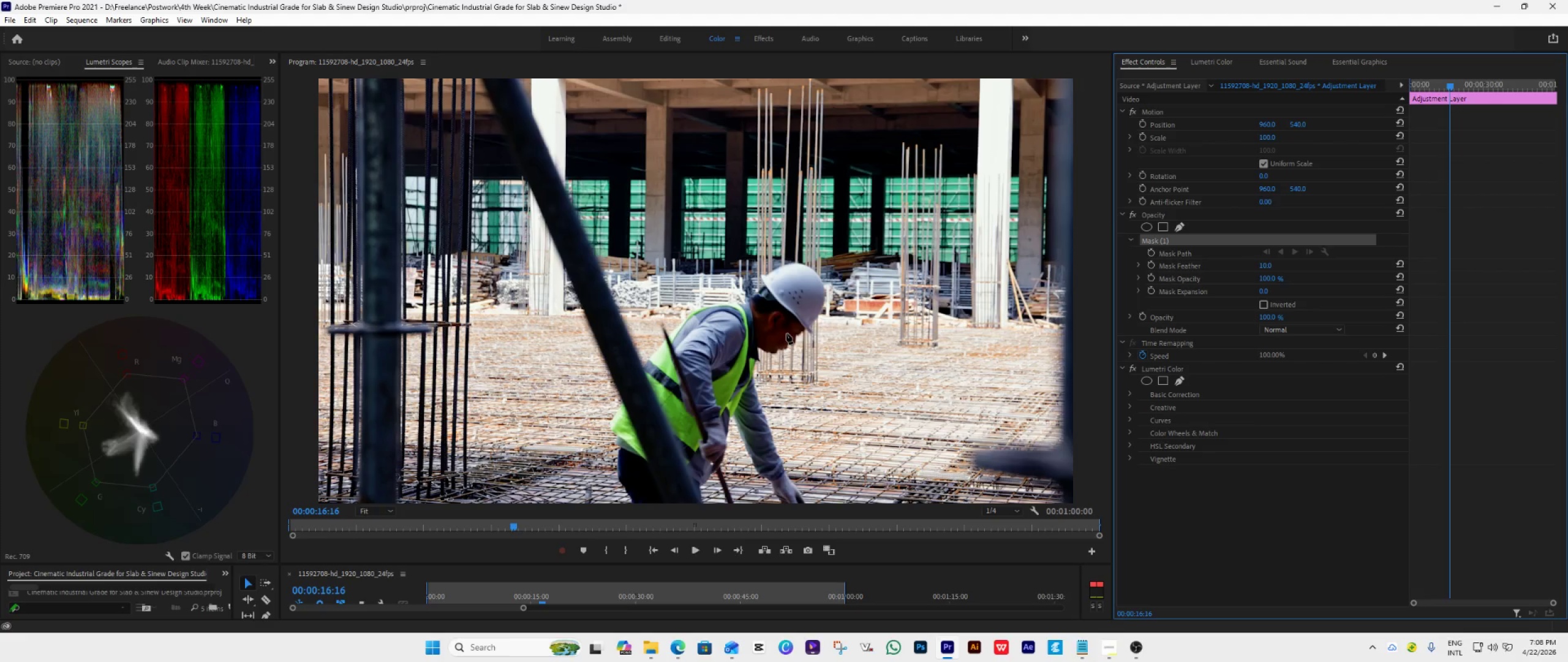 
wait(5.01)
 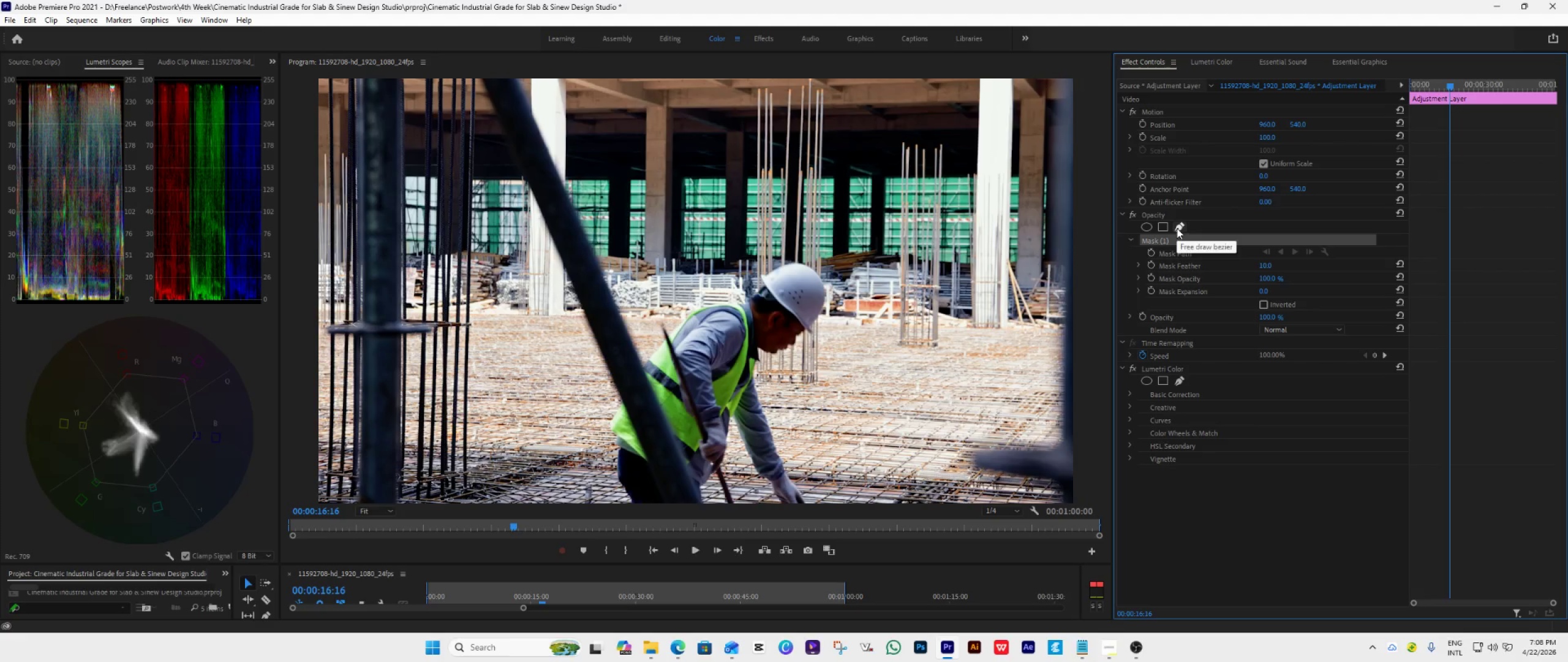 
left_click([777, 333])
 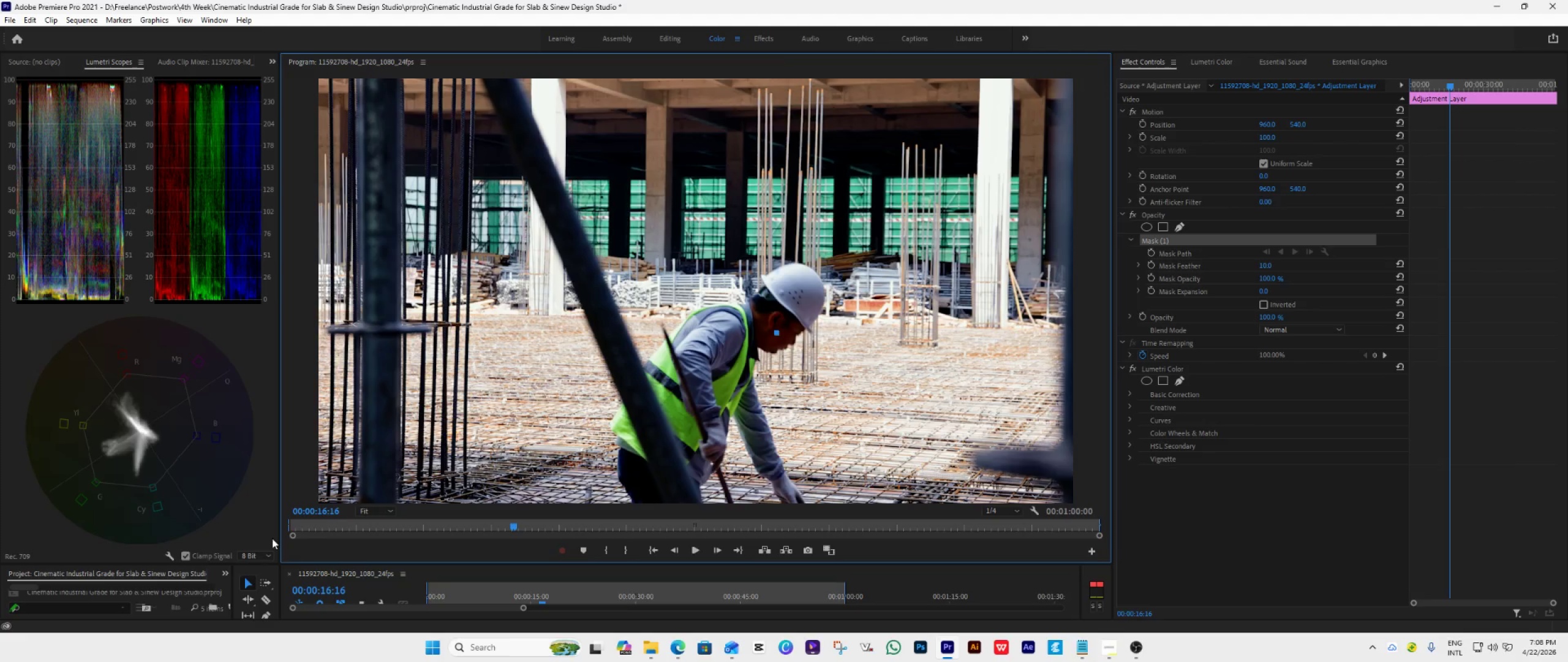 
left_click([373, 510])
 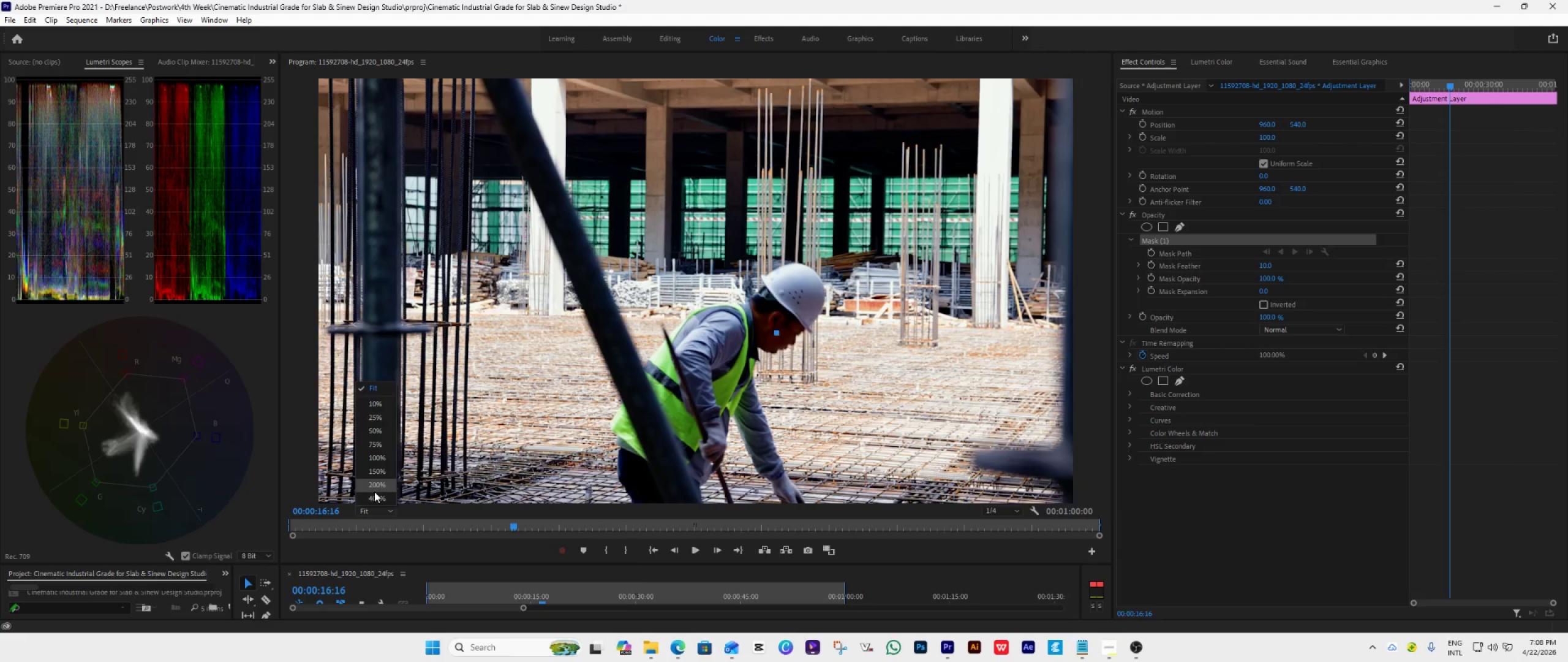 
left_click([374, 489])
 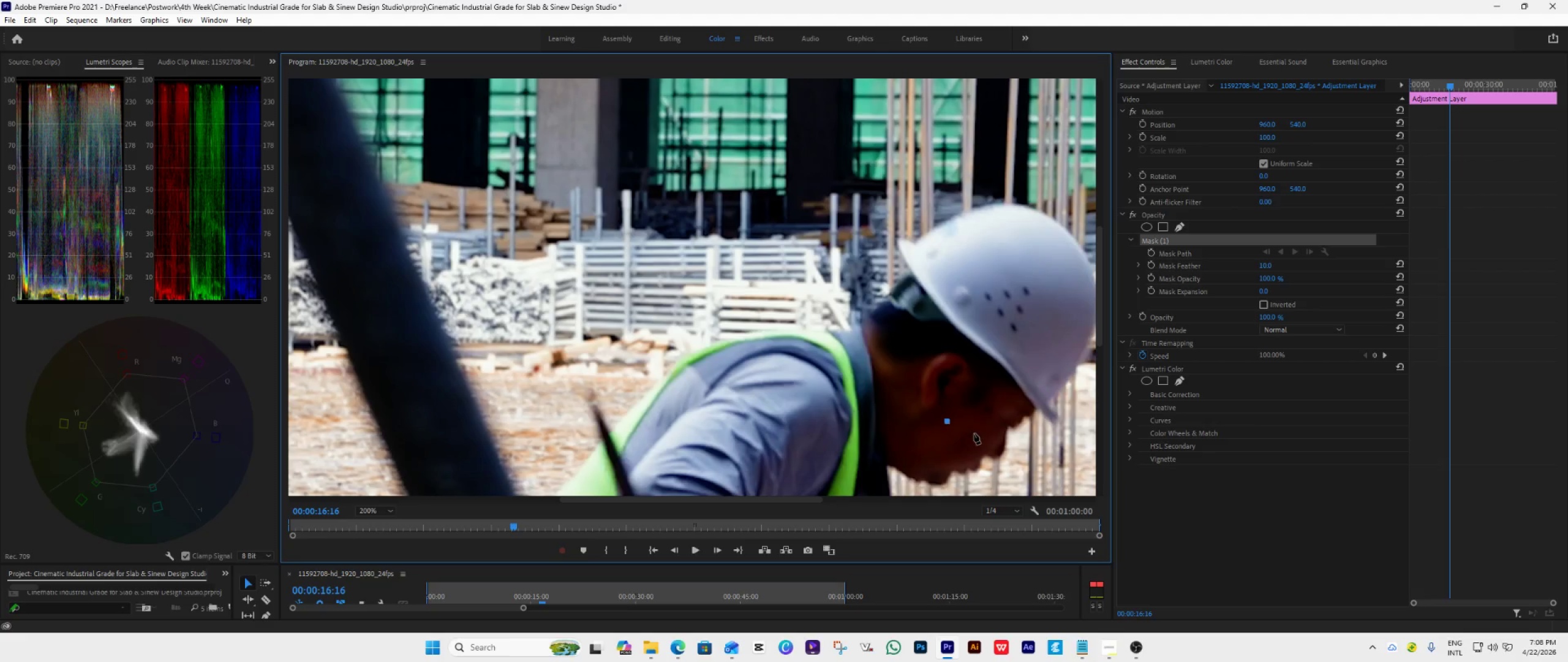 
left_click([984, 424])
 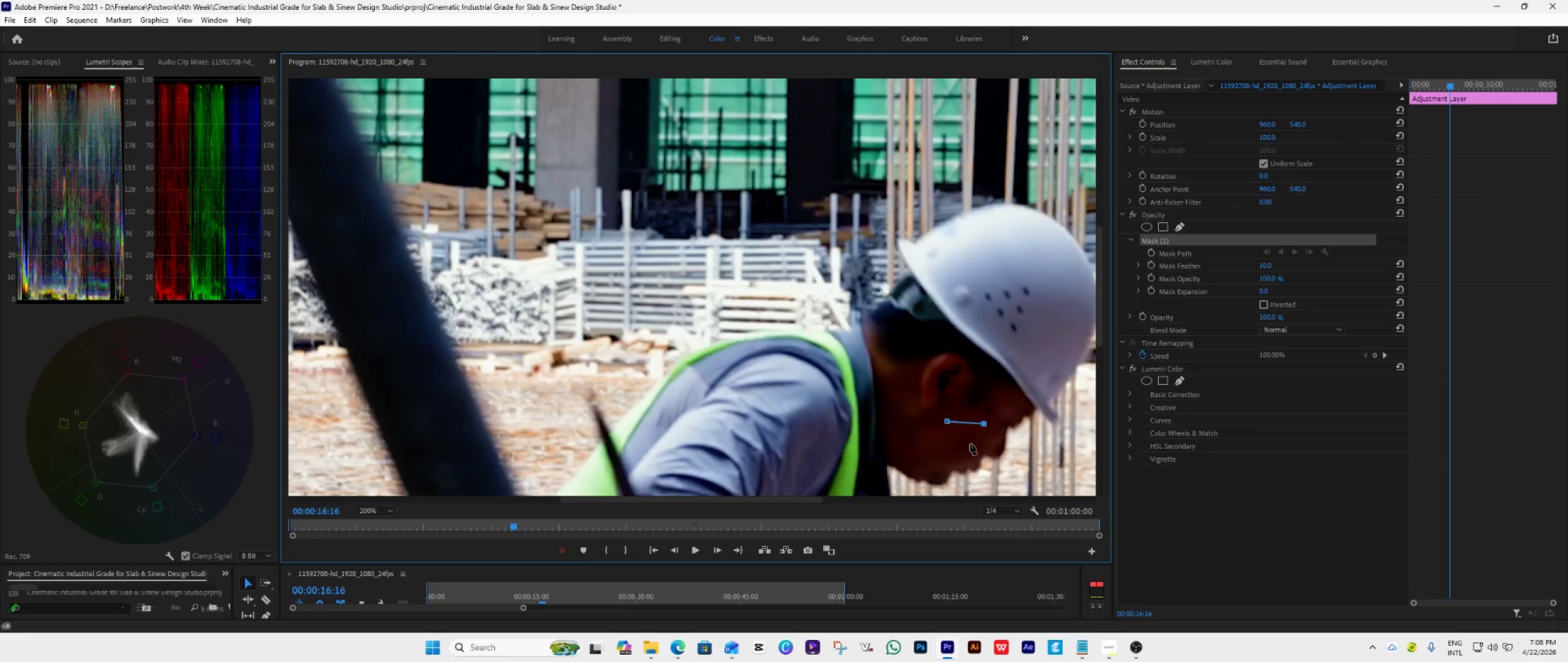 
left_click([970, 444])
 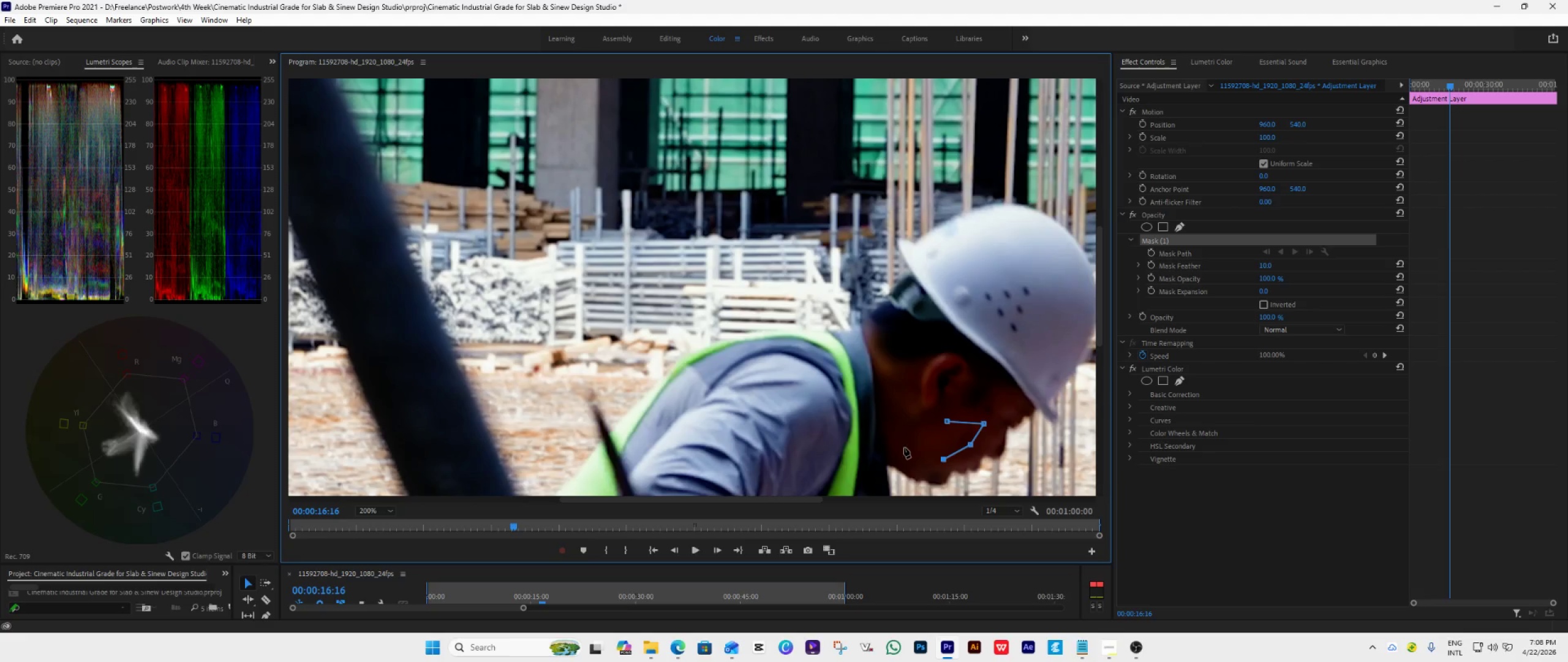 
left_click([908, 445])
 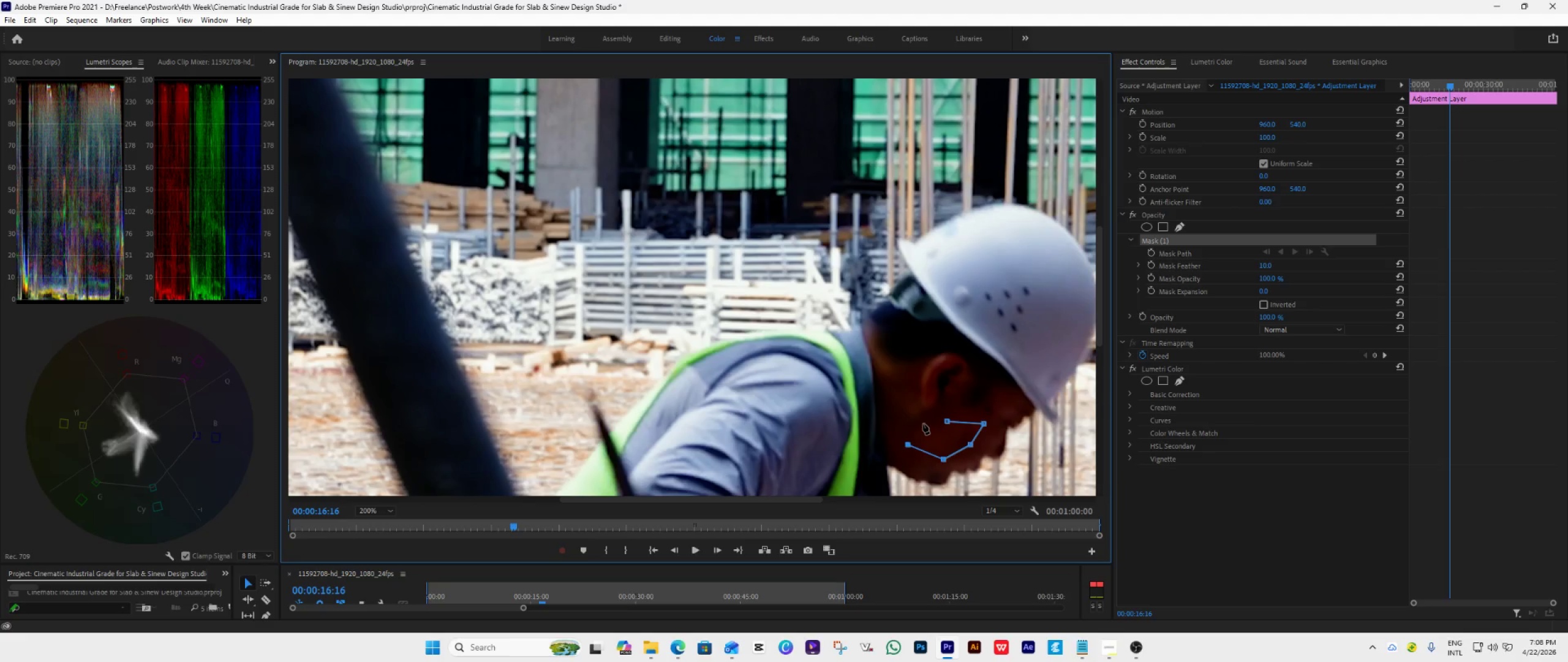 
left_click([922, 424])
 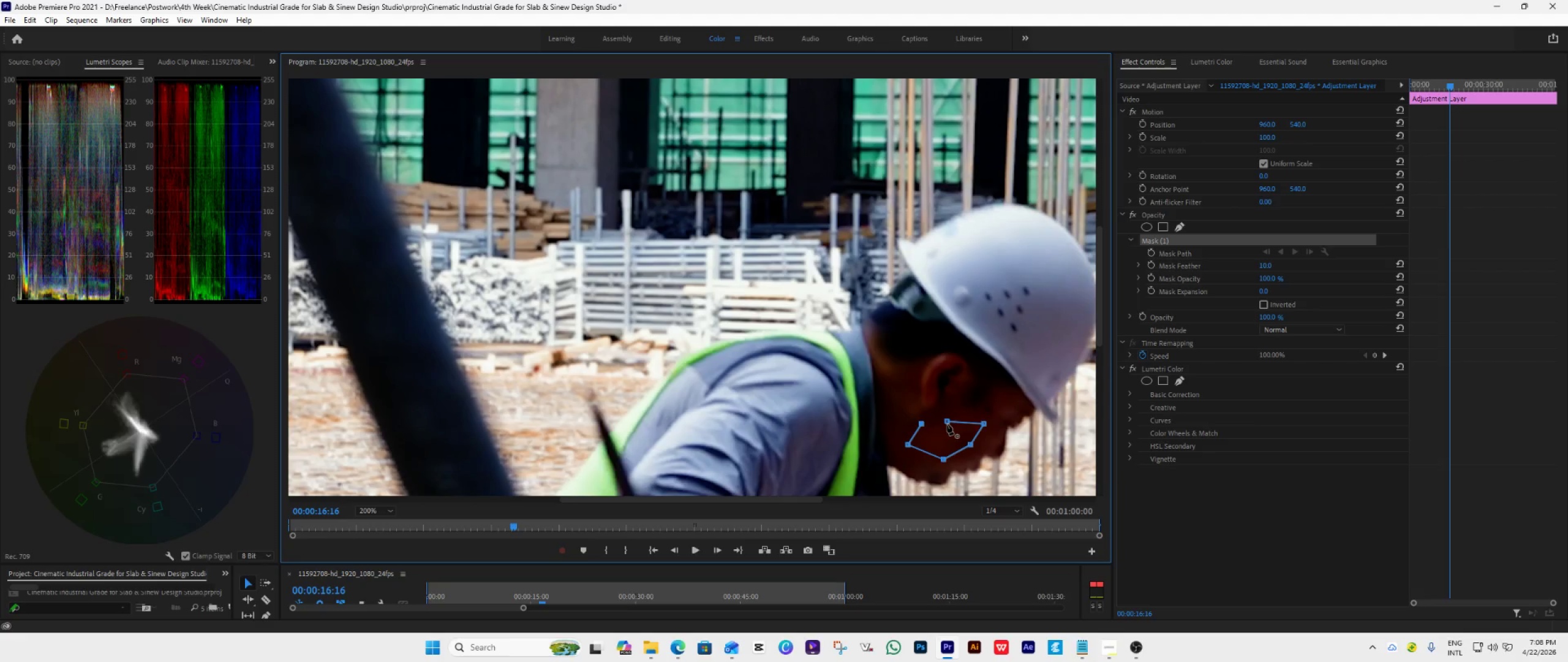 
left_click([947, 424])
 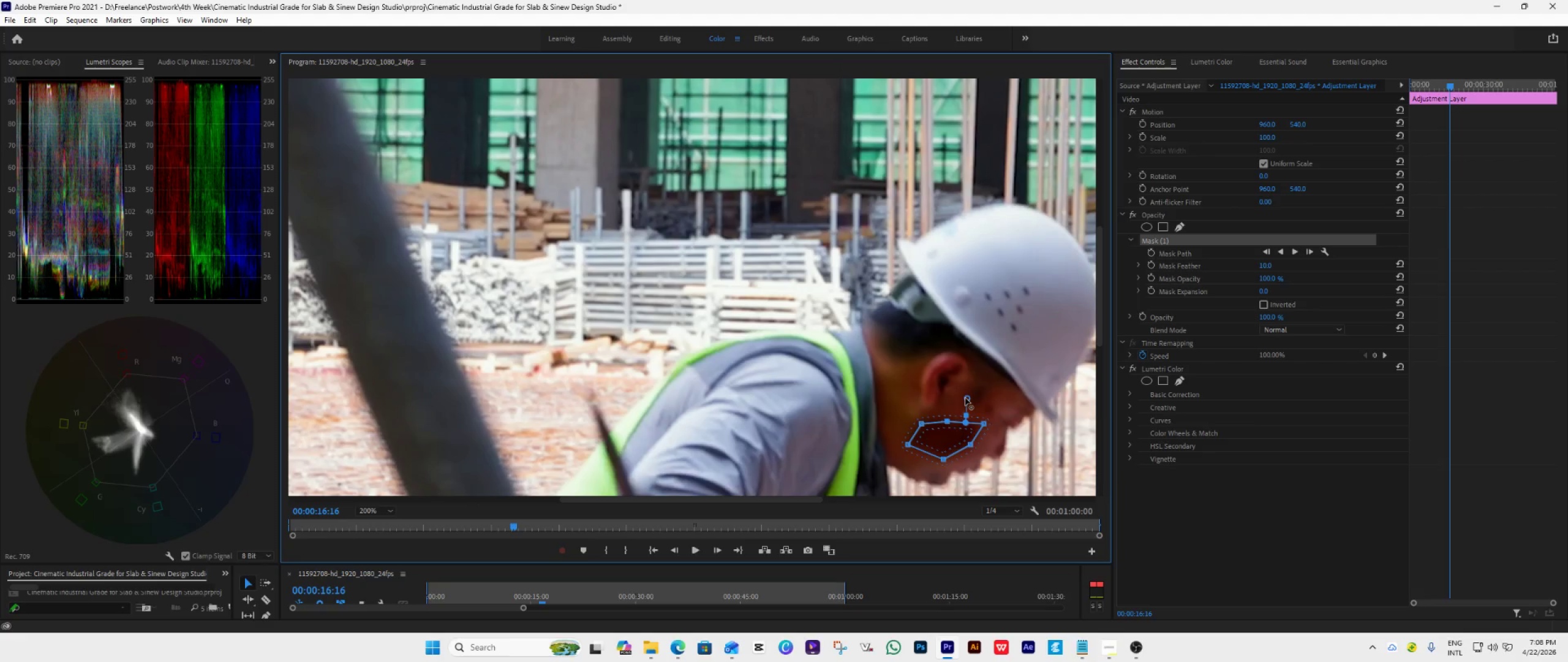 
left_click_drag(start_coordinate=[968, 398], to_coordinate=[968, 424])
 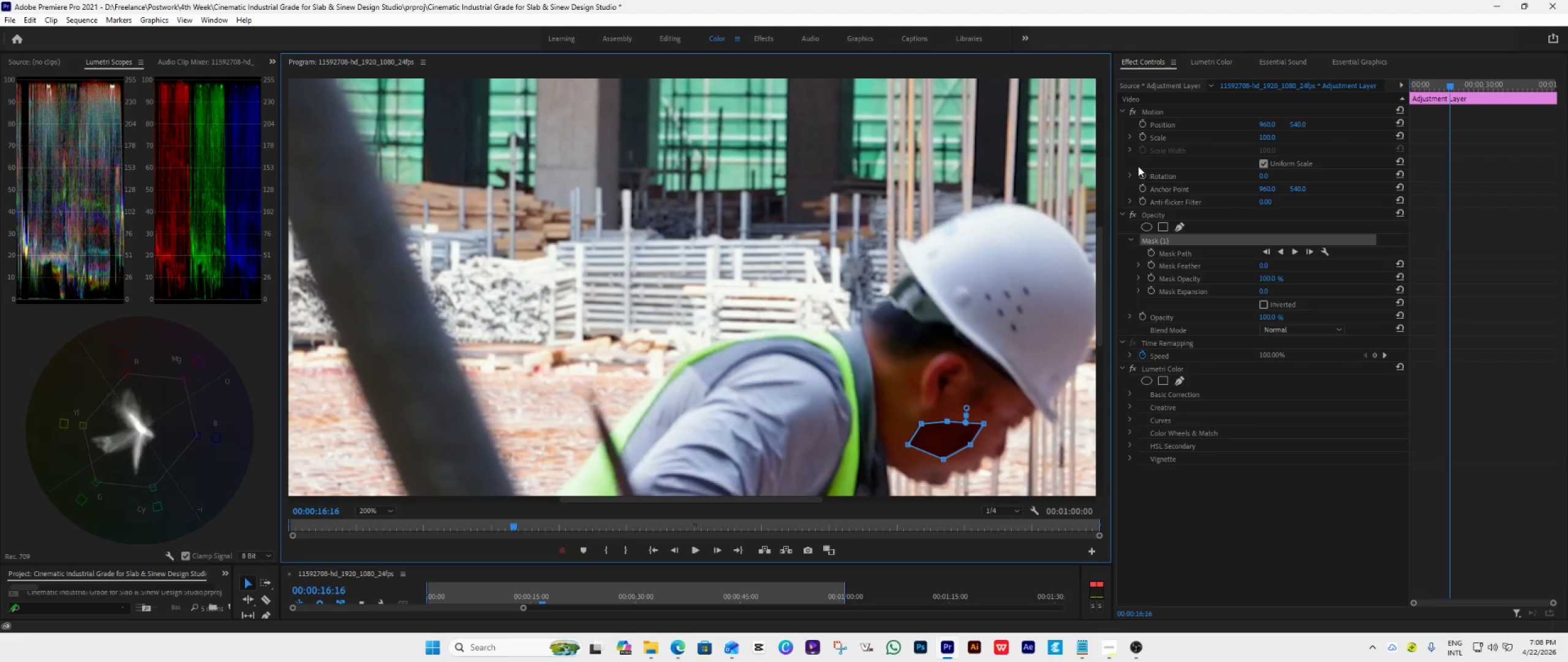 
wait(6.9)
 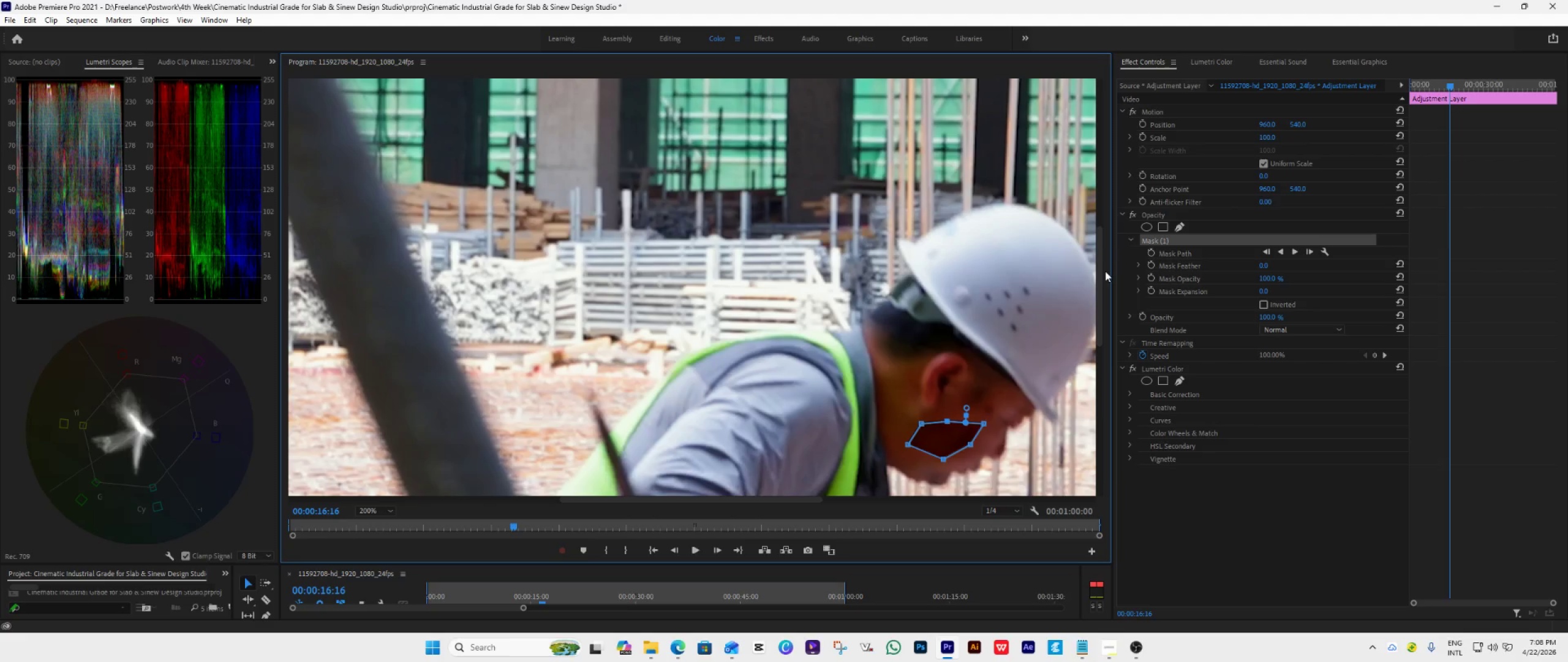 
left_click([1208, 61])
 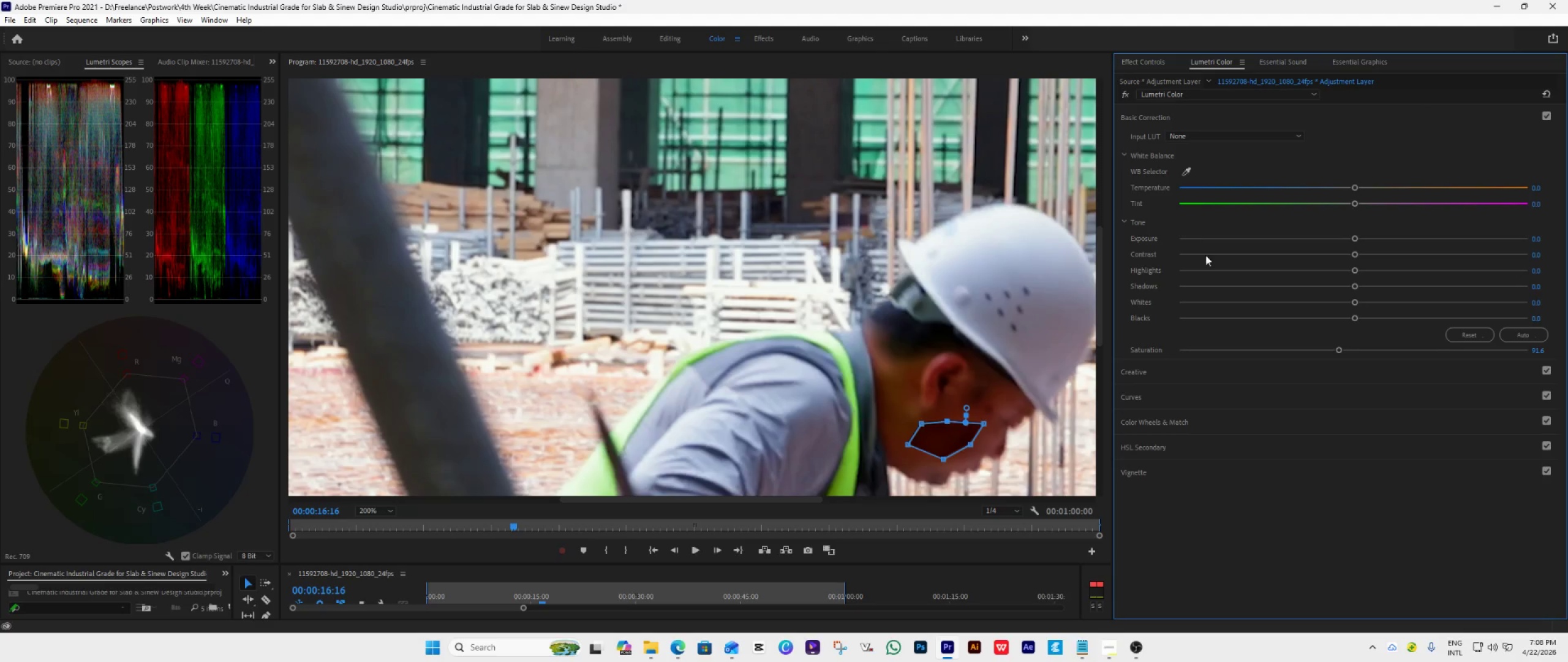 
scroll: coordinate [1231, 330], scroll_direction: down, amount: 2.0
 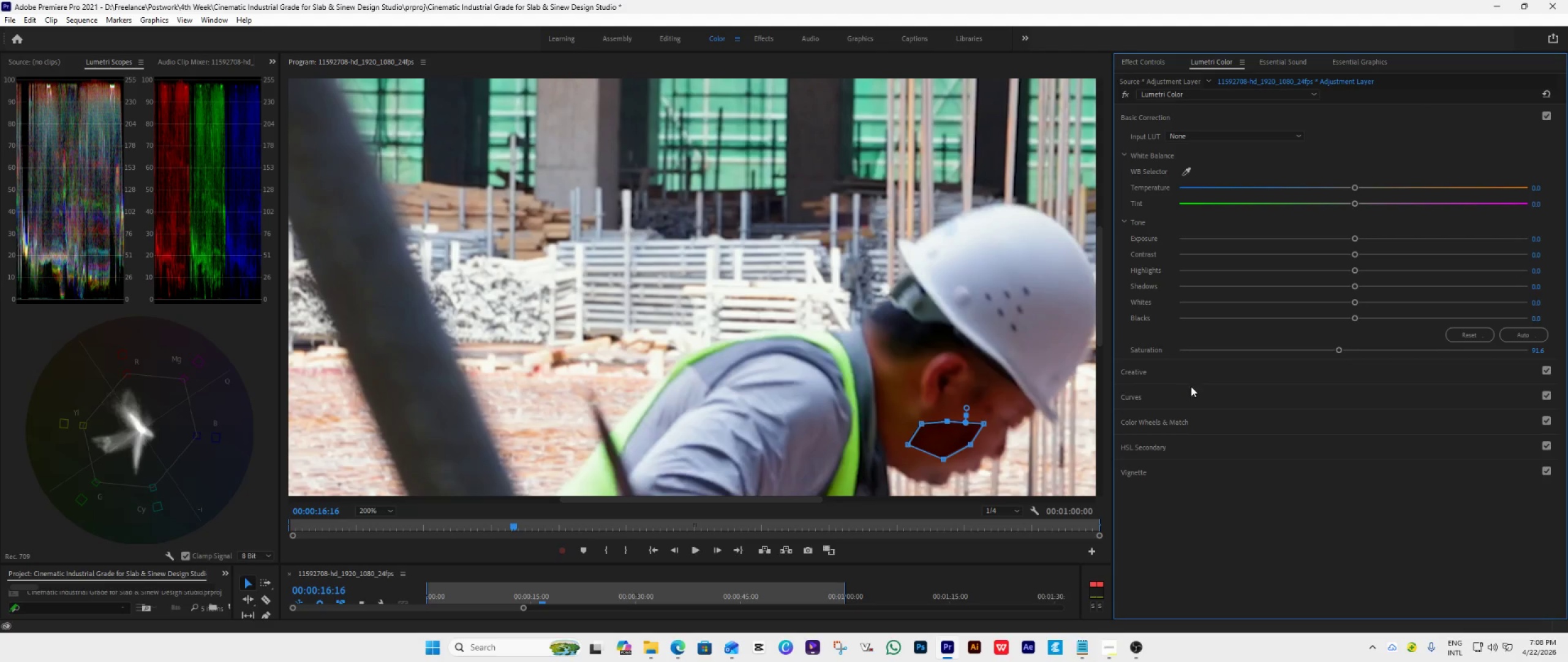 
left_click([1196, 447])
 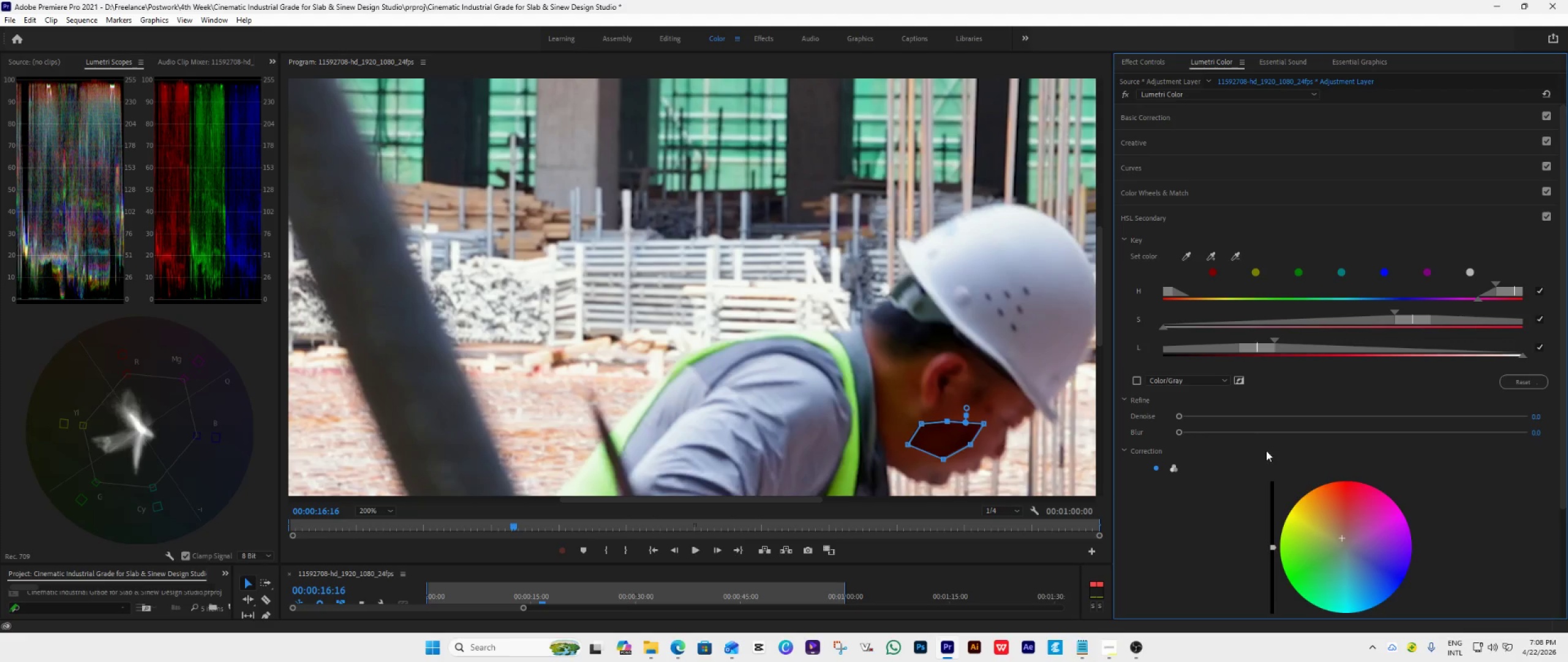 
scroll: coordinate [1238, 487], scroll_direction: down, amount: 8.0
 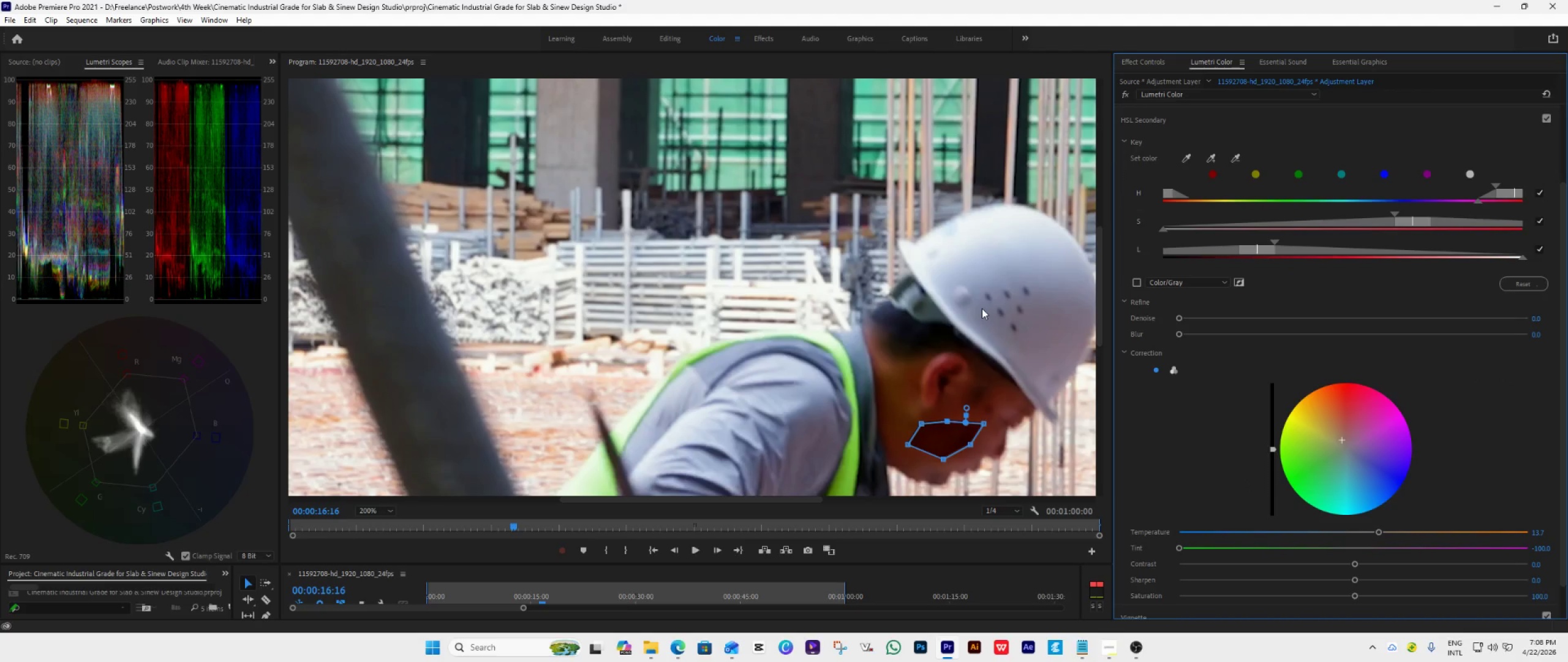 
left_click([1133, 59])
 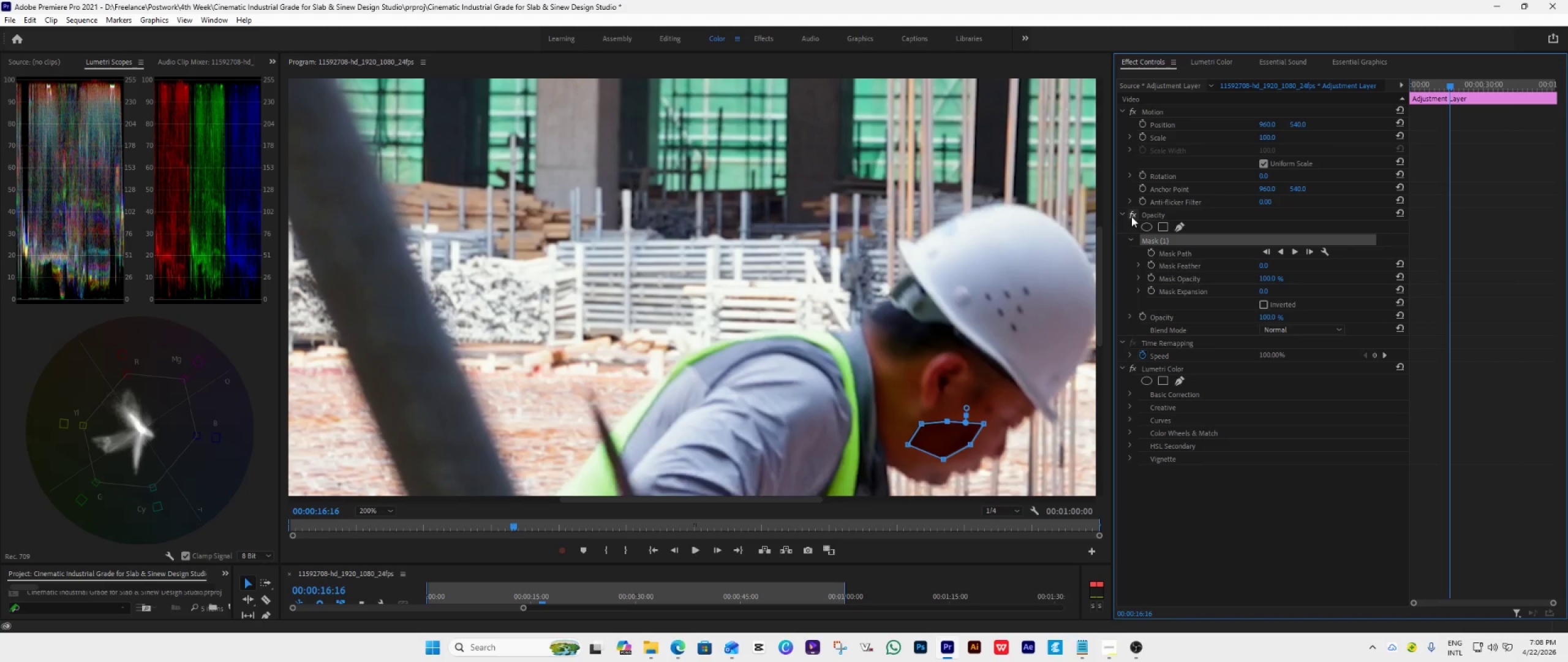 
left_click([1130, 215])
 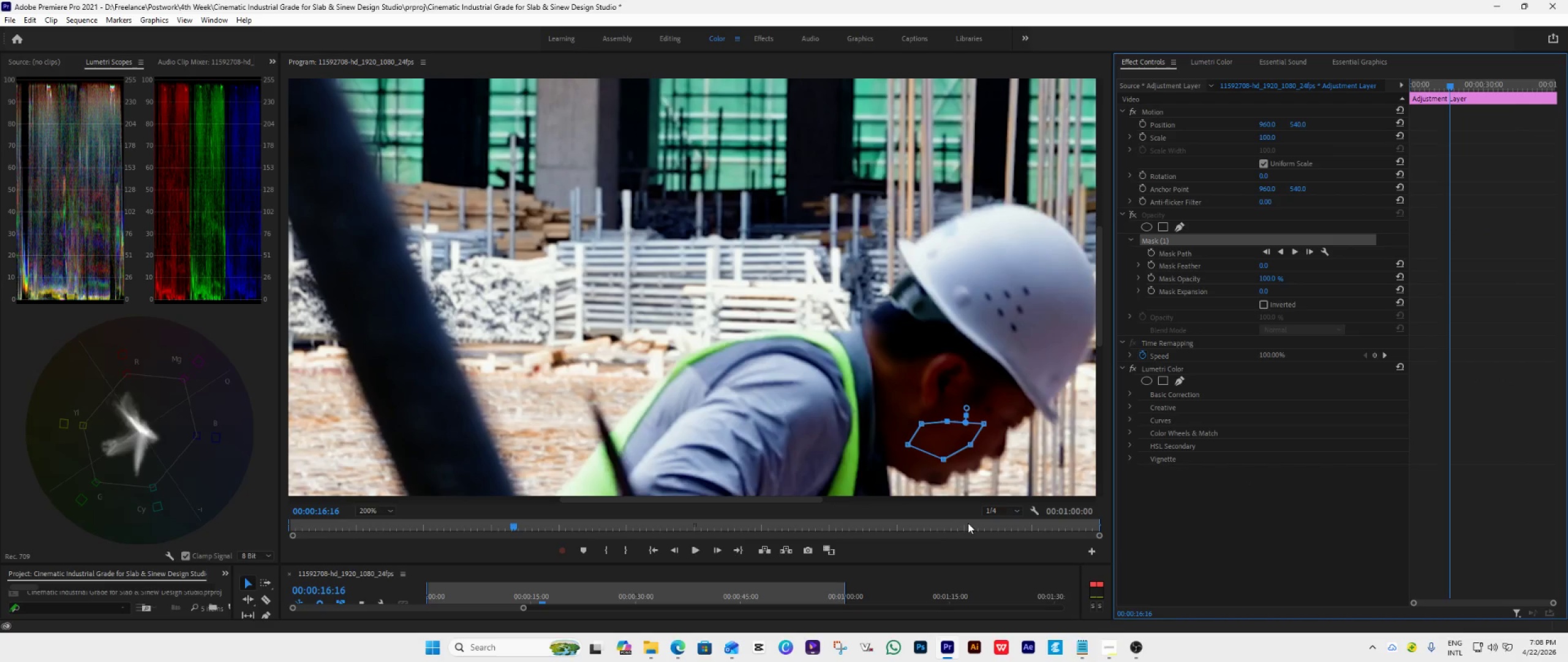 
left_click_drag(start_coordinate=[931, 563], to_coordinate=[925, 329])
 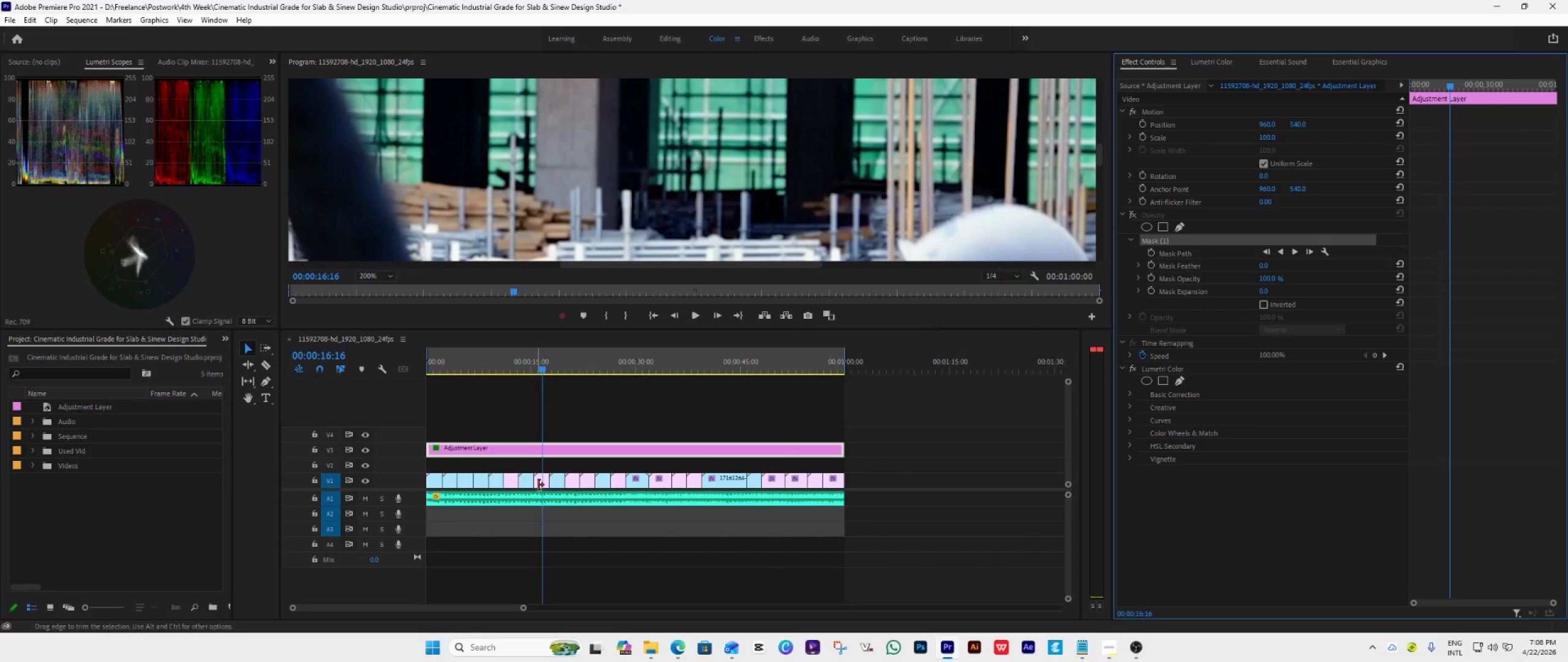 
left_click([540, 482])
 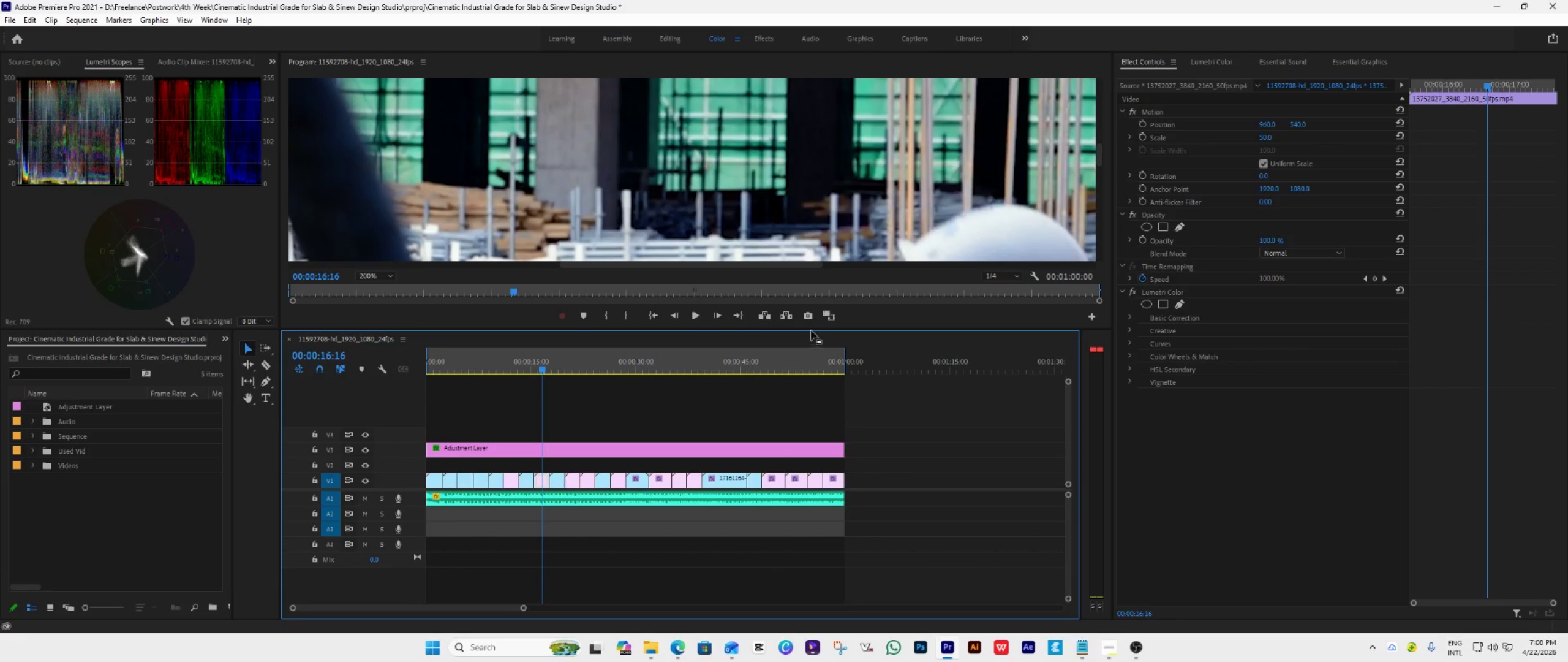 
left_click_drag(start_coordinate=[811, 329], to_coordinate=[790, 530])
 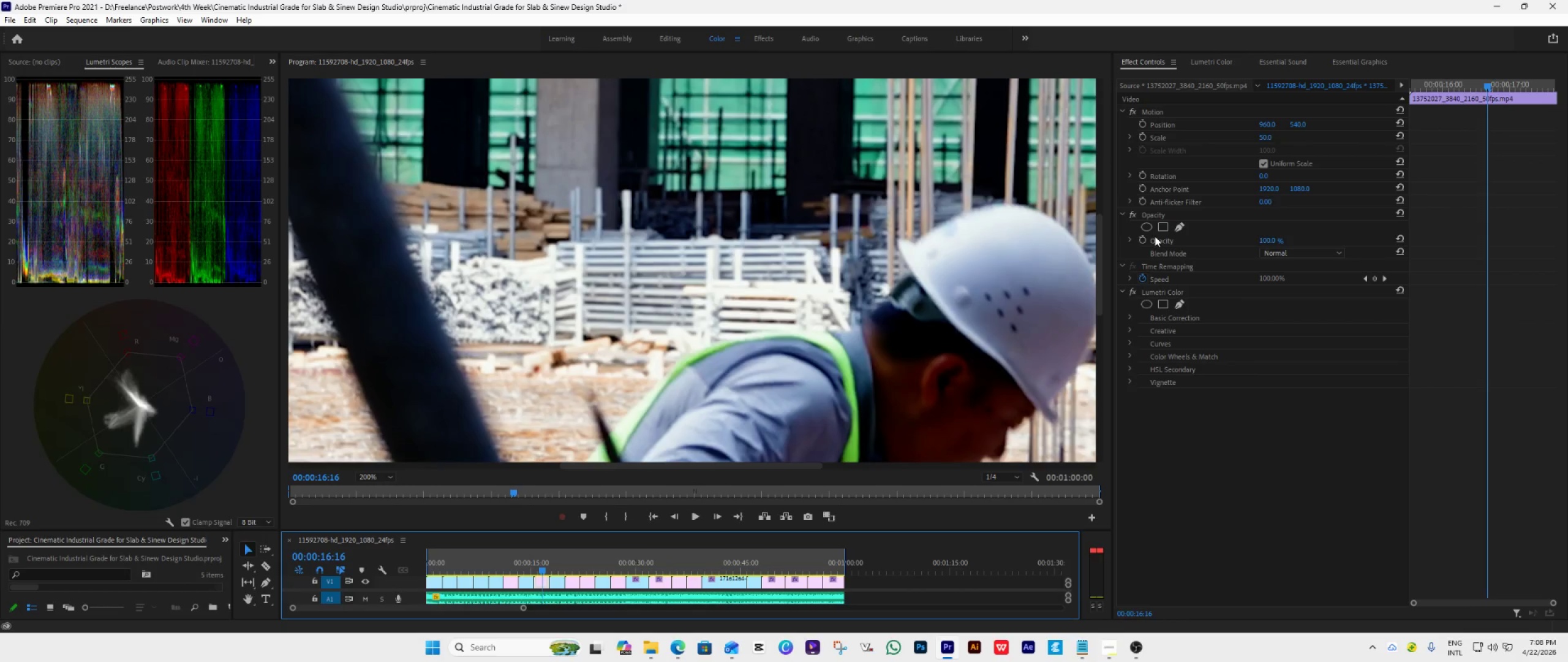 
mouse_move([1161, 78])
 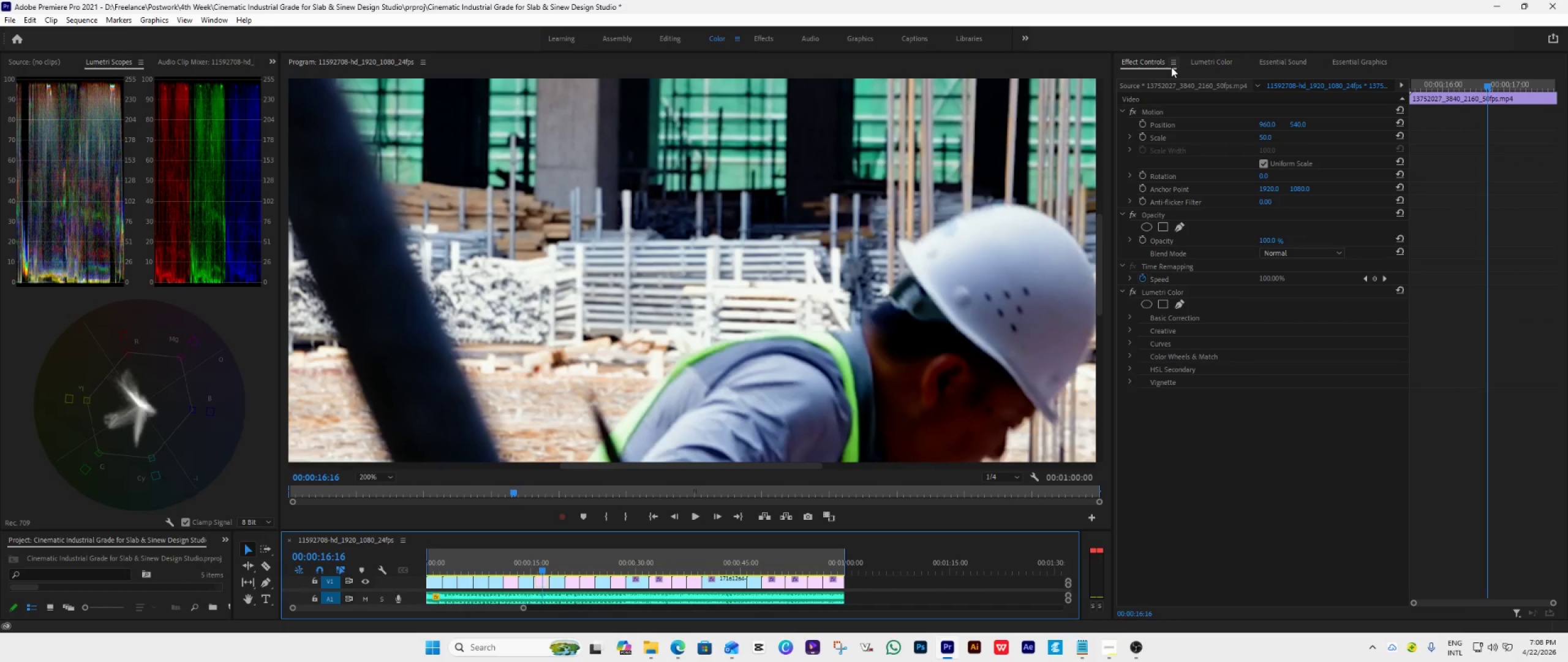 
mouse_move([1169, 92])
 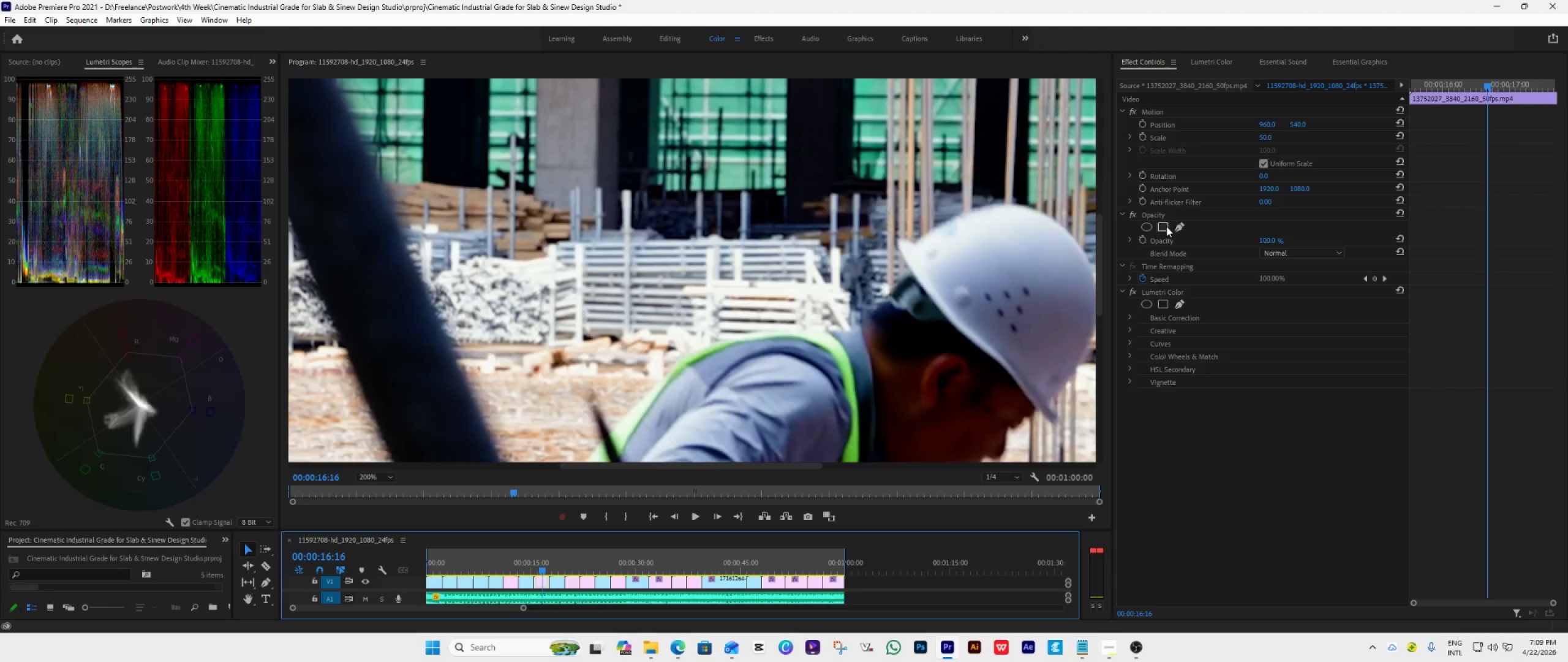 
left_click([1176, 227])
 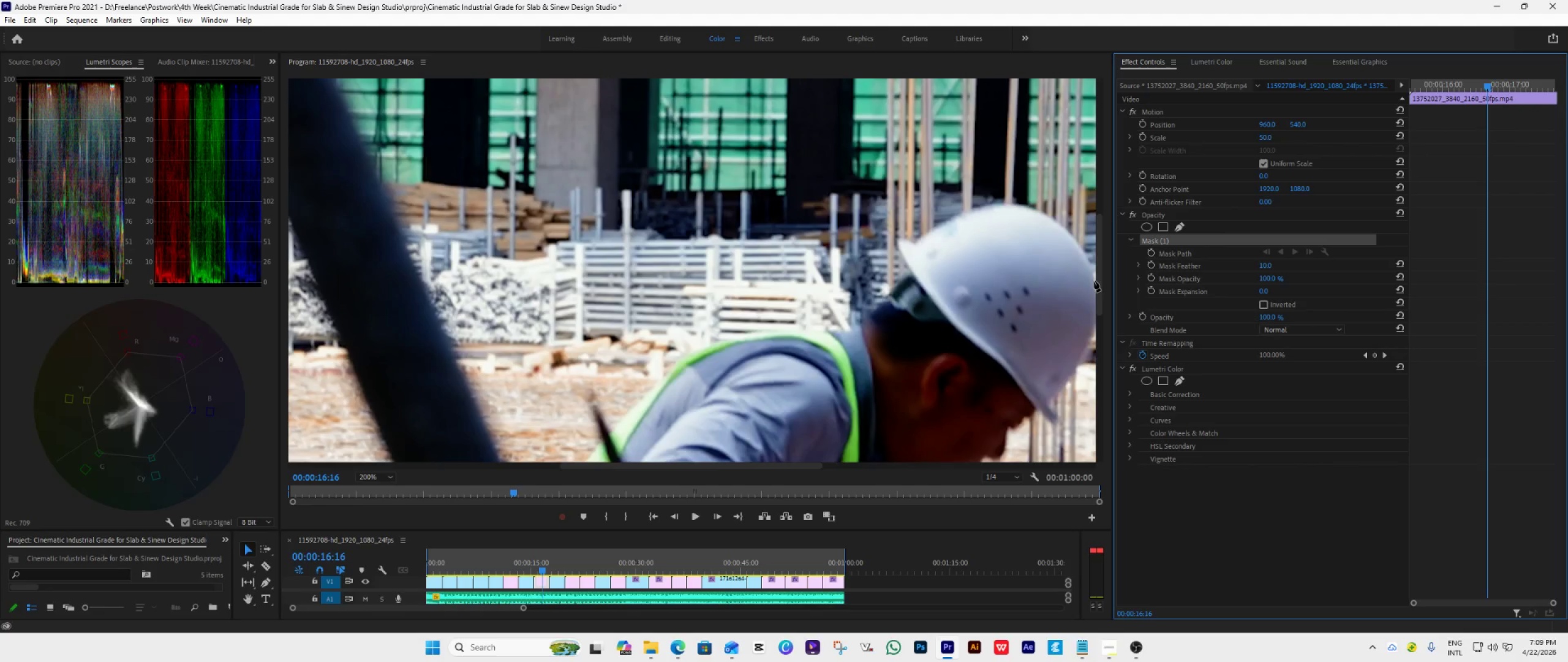 
left_click_drag(start_coordinate=[1099, 272], to_coordinate=[1097, 302])
 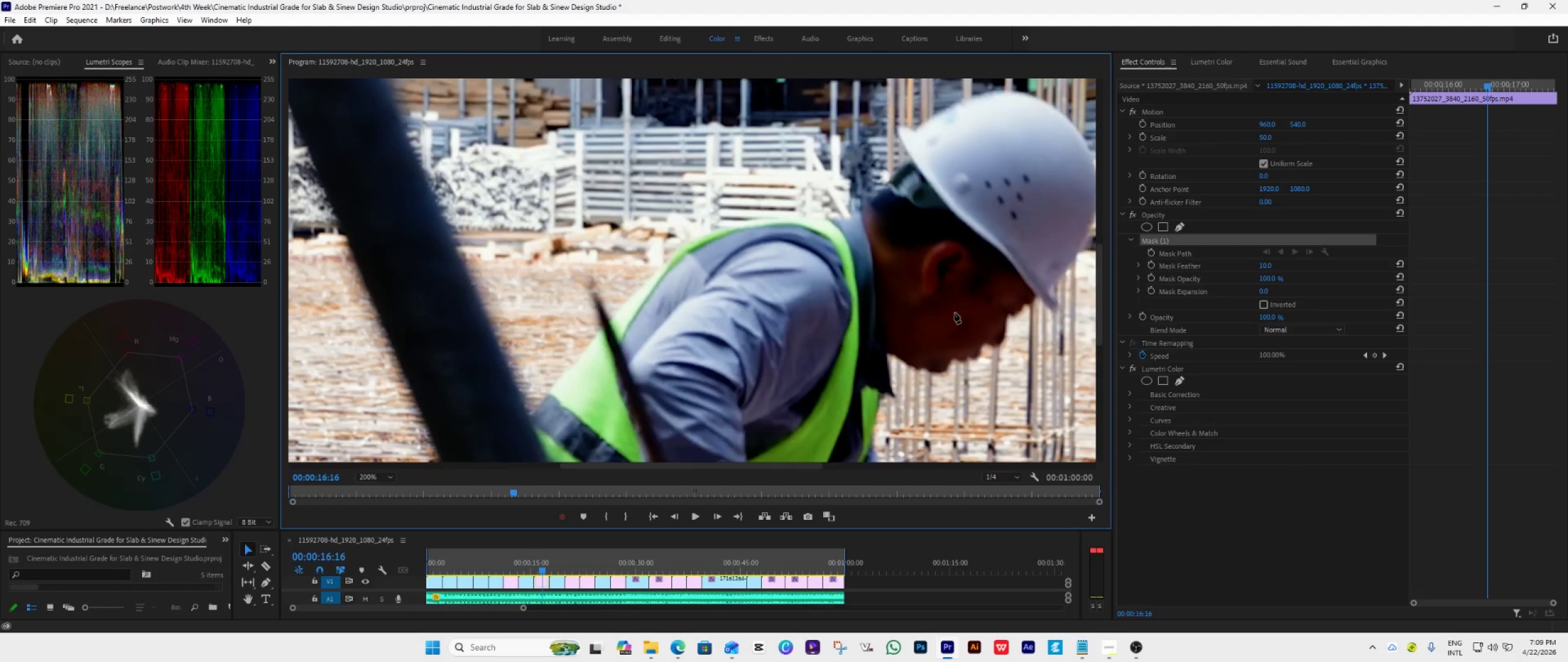 
left_click([954, 311])
 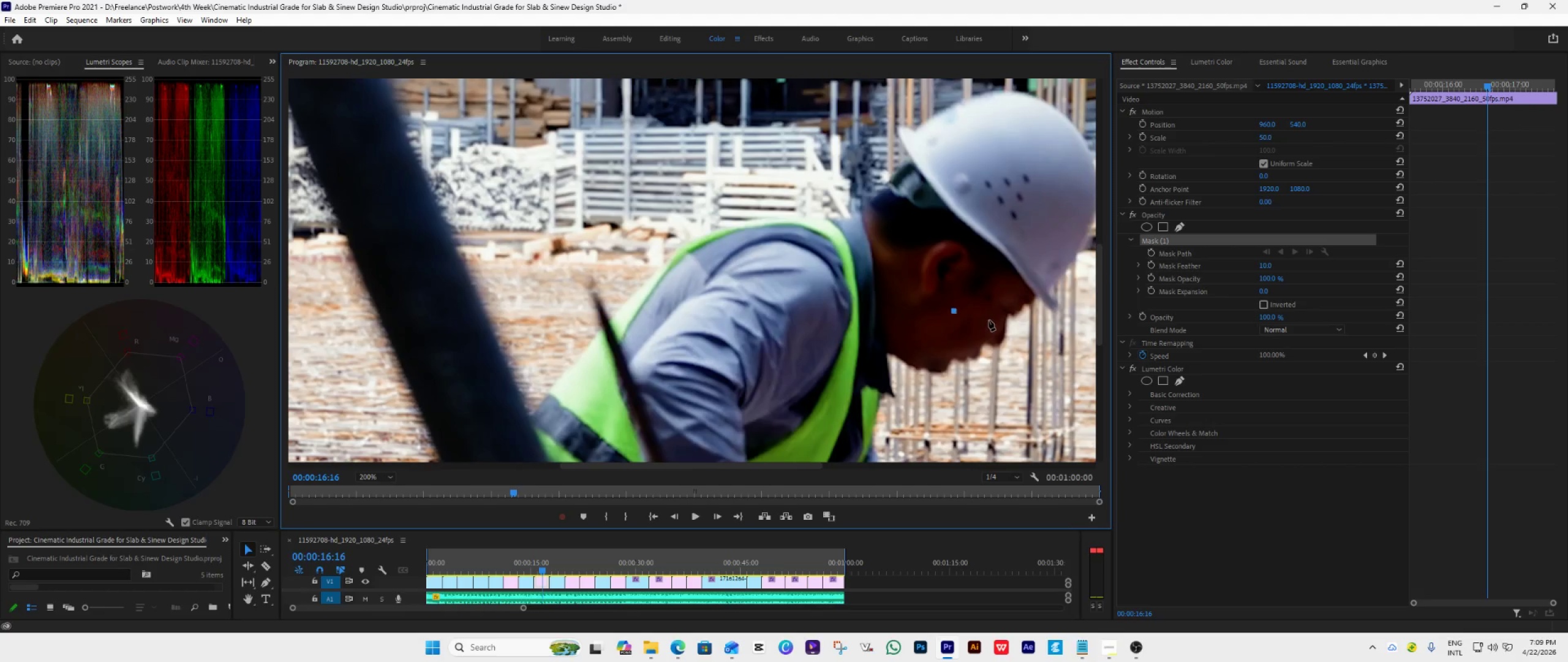 
left_click([989, 320])
 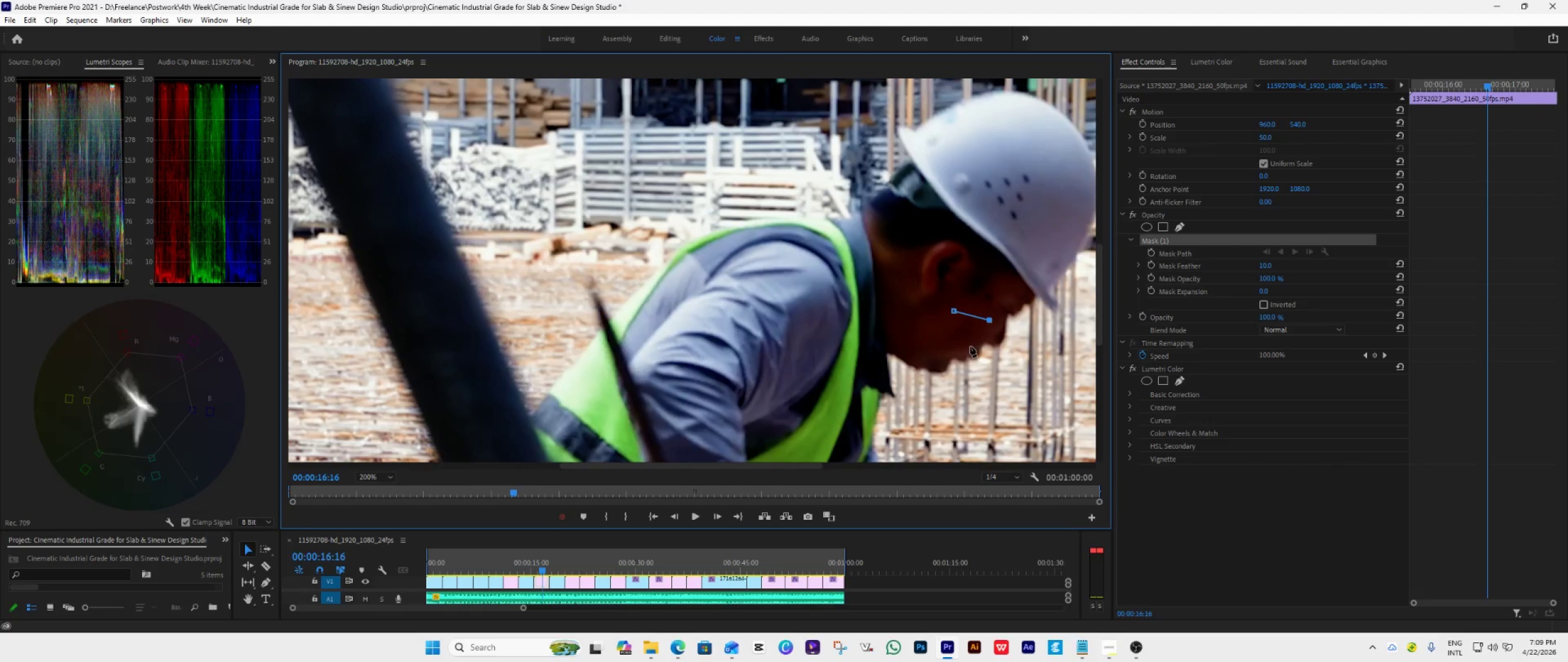 
left_click([970, 346])
 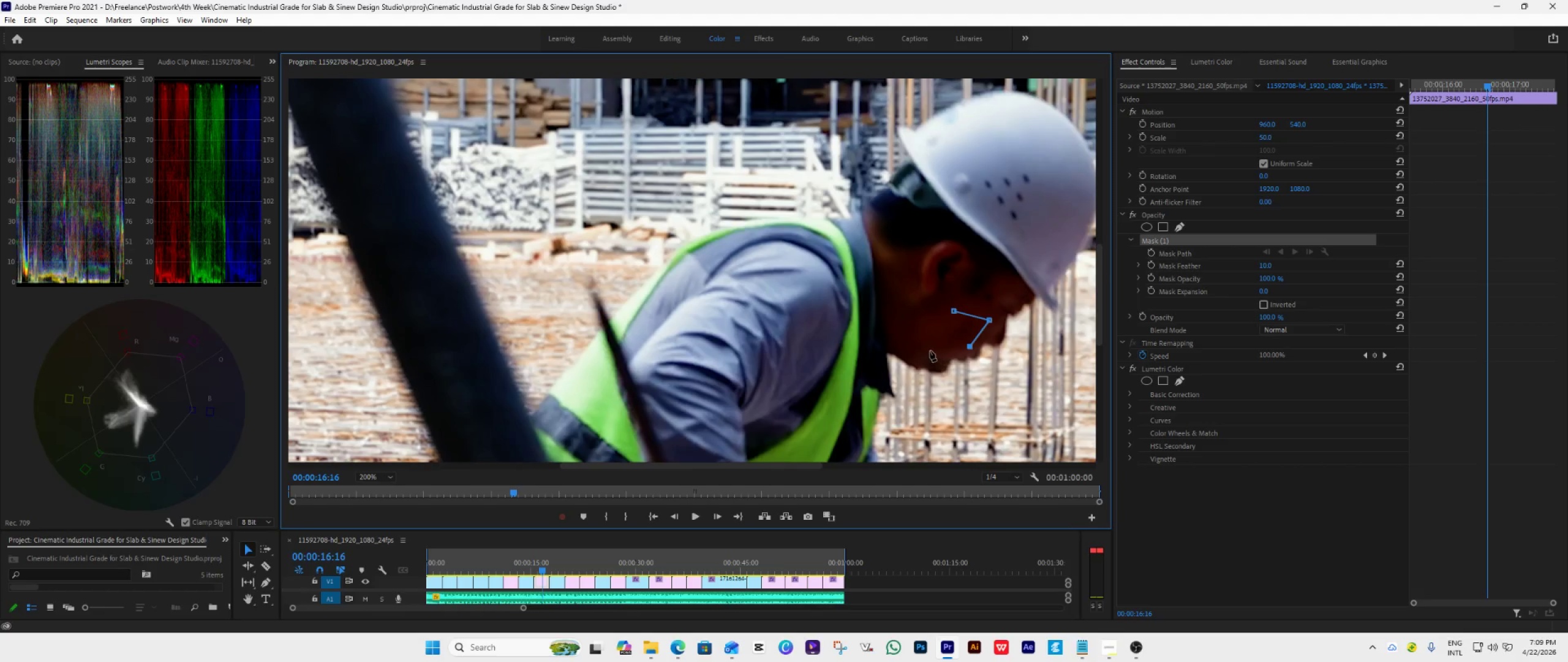 
left_click([929, 350])
 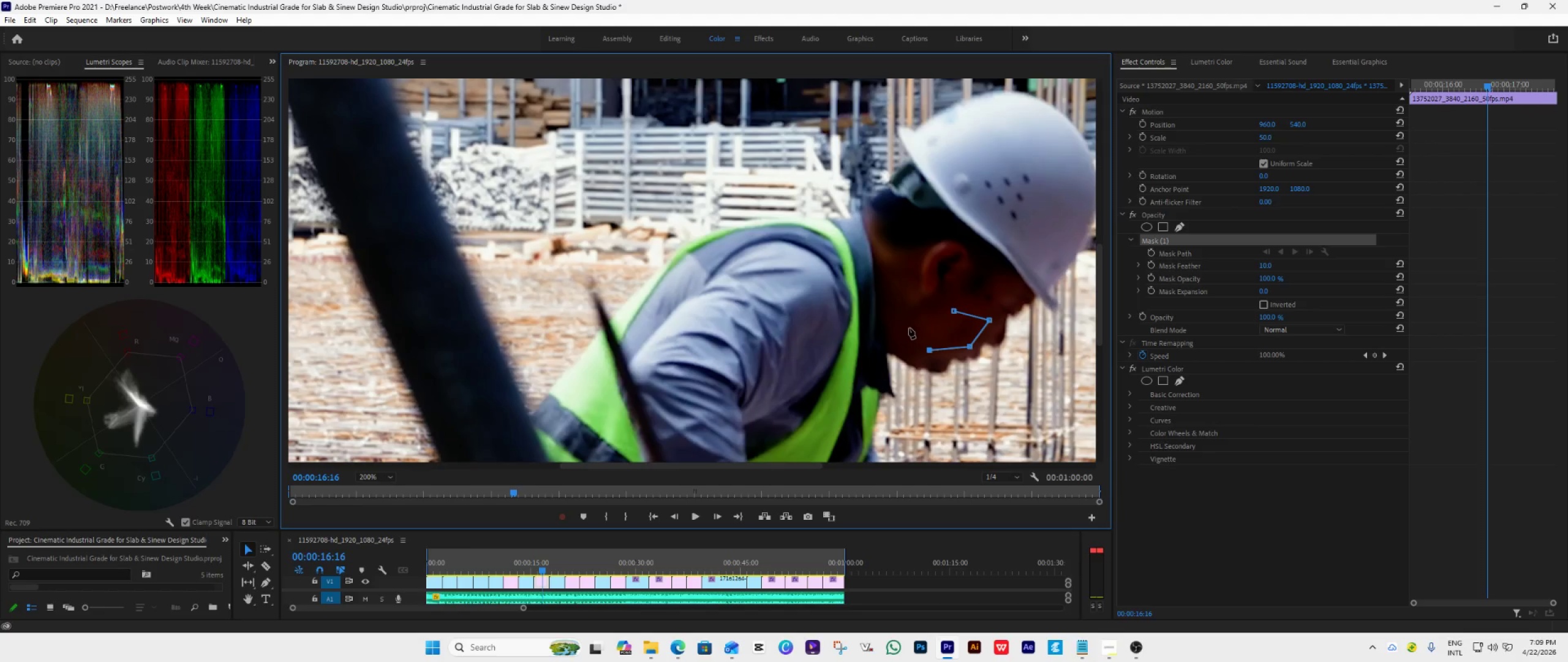 
left_click([911, 326])
 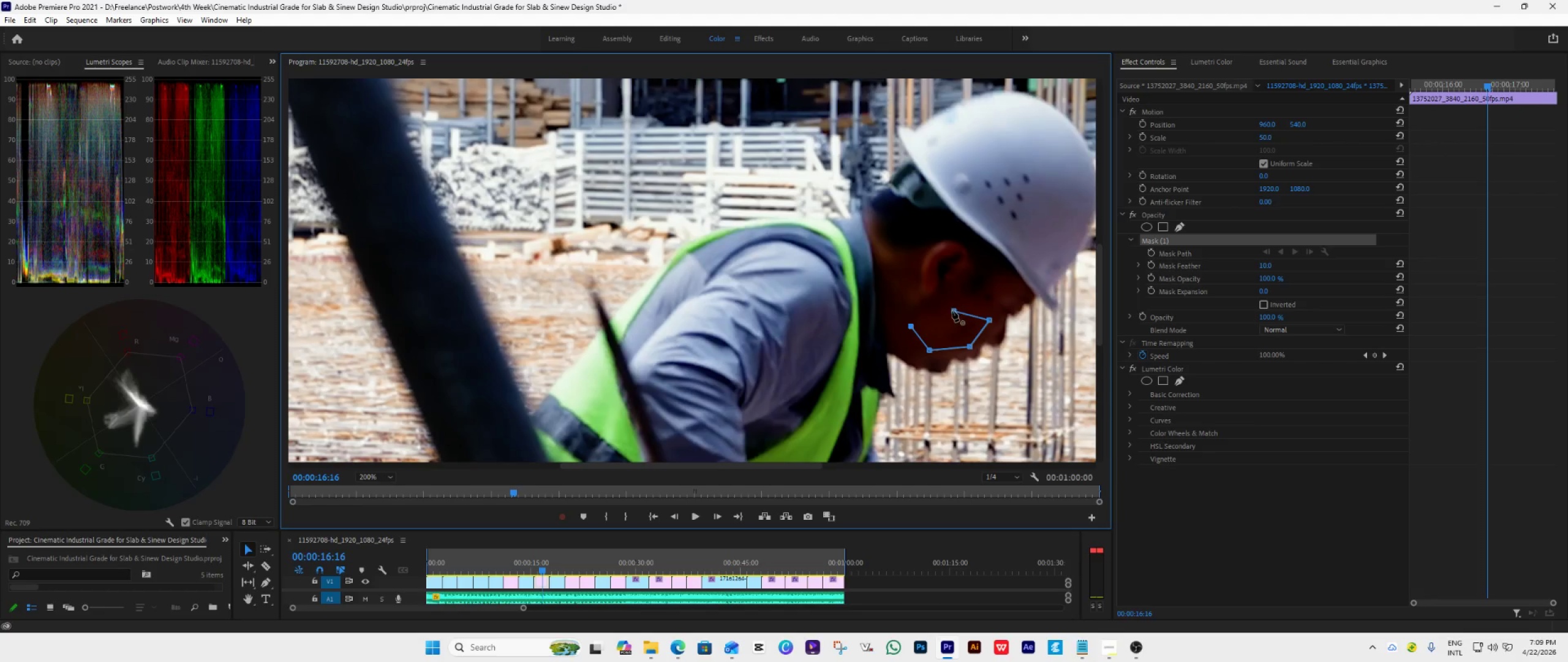 
left_click([952, 311])
 